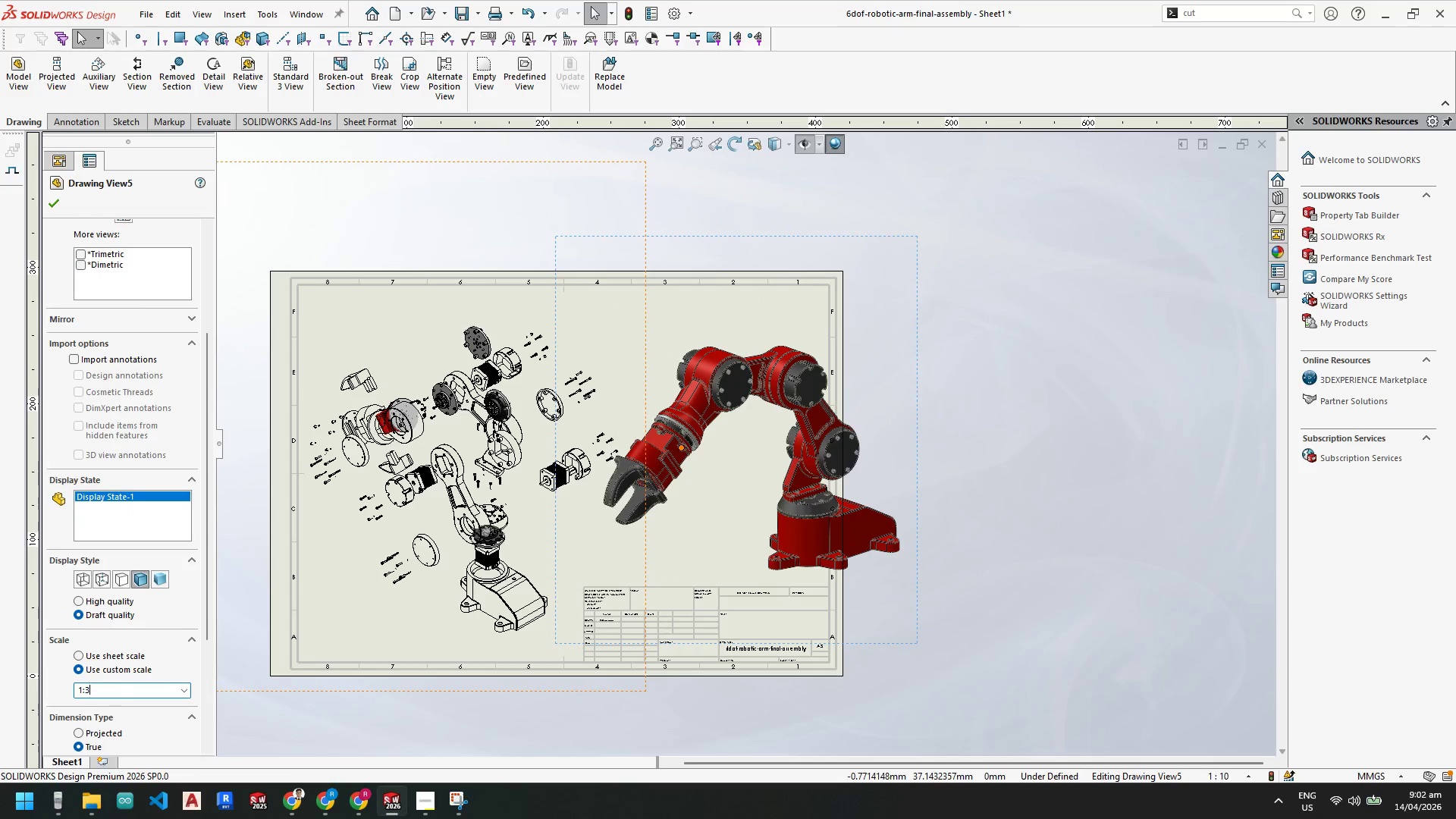 
key(3)
 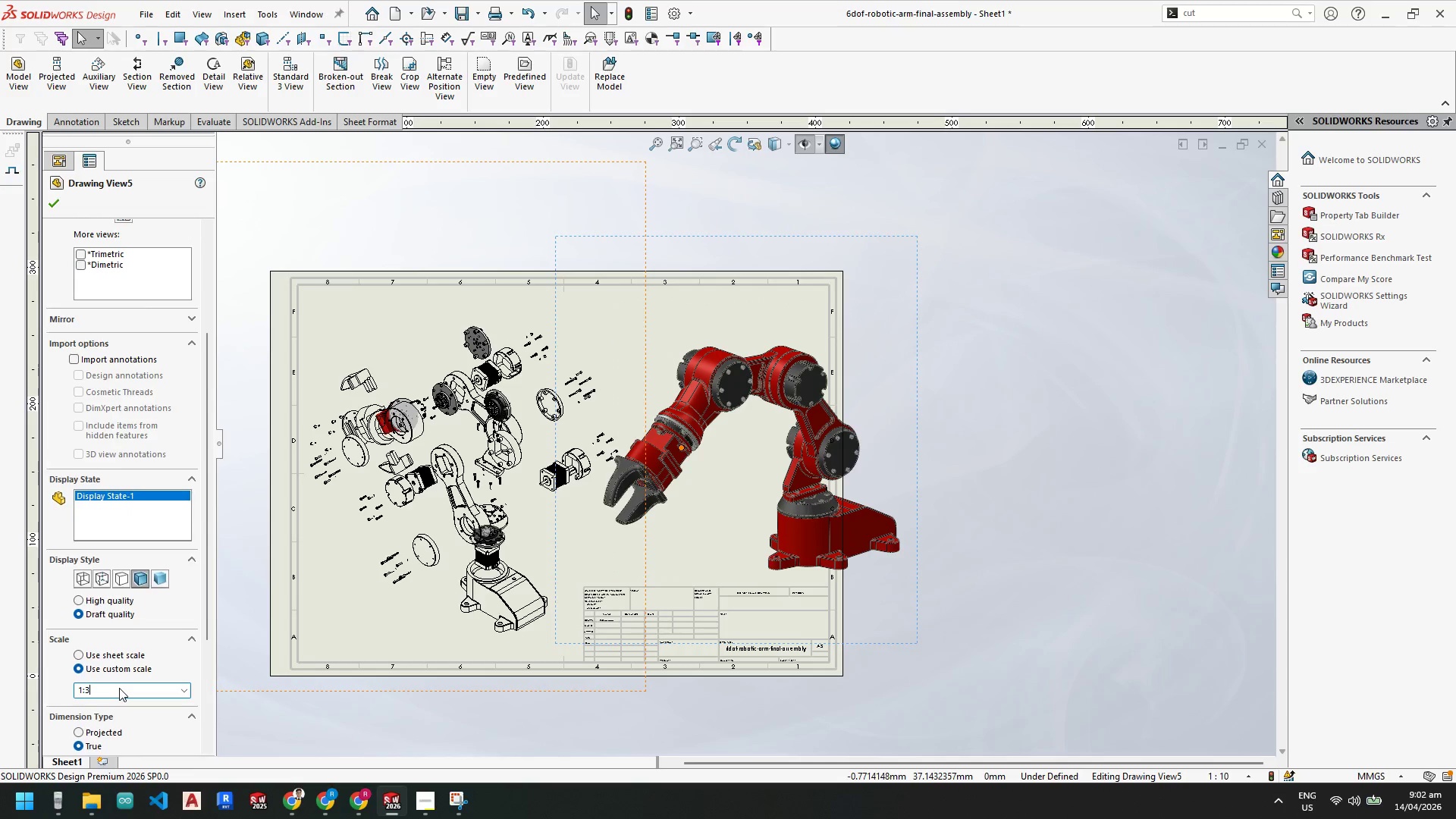 
key(Enter)
 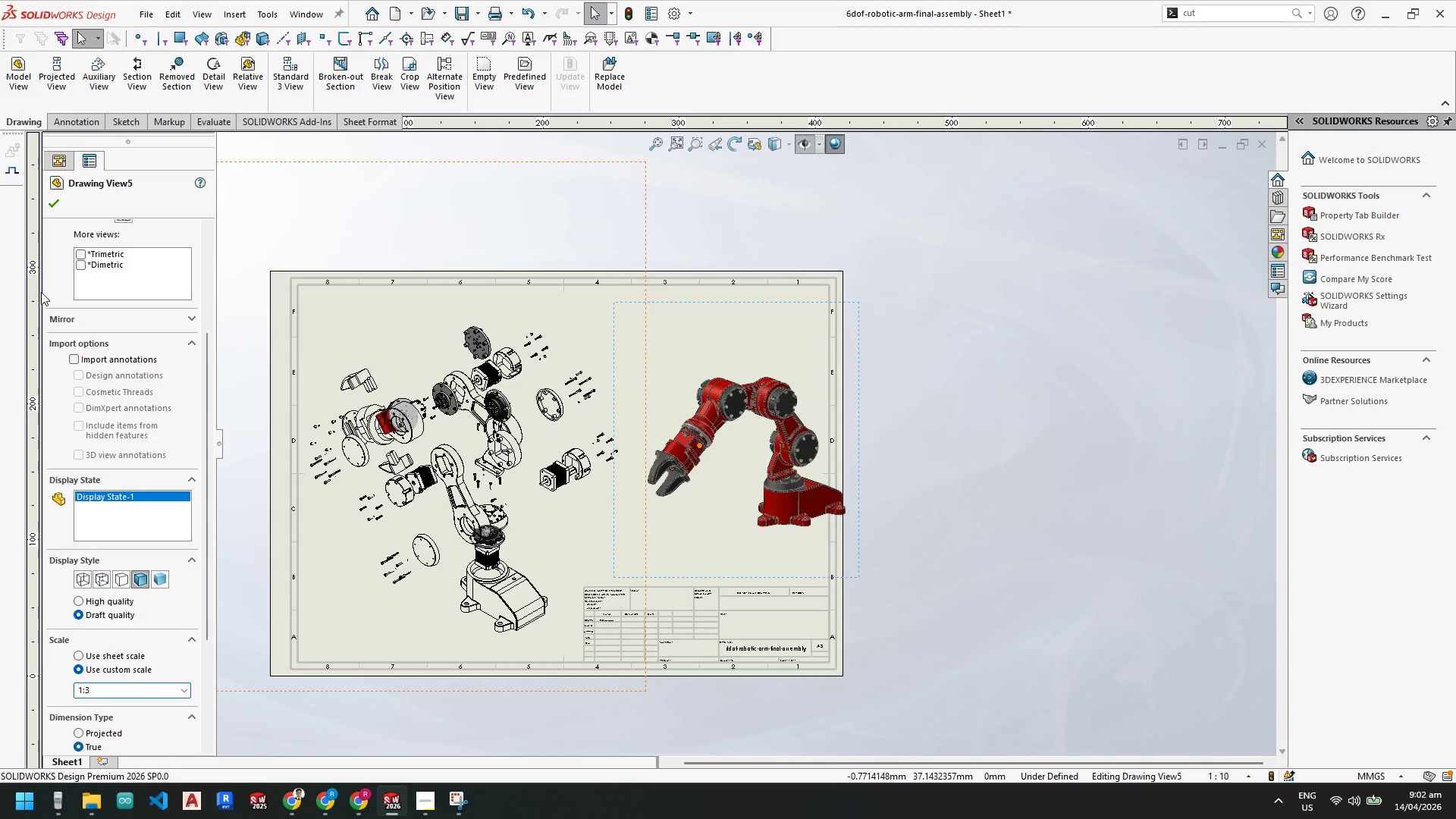 
left_click([58, 202])
 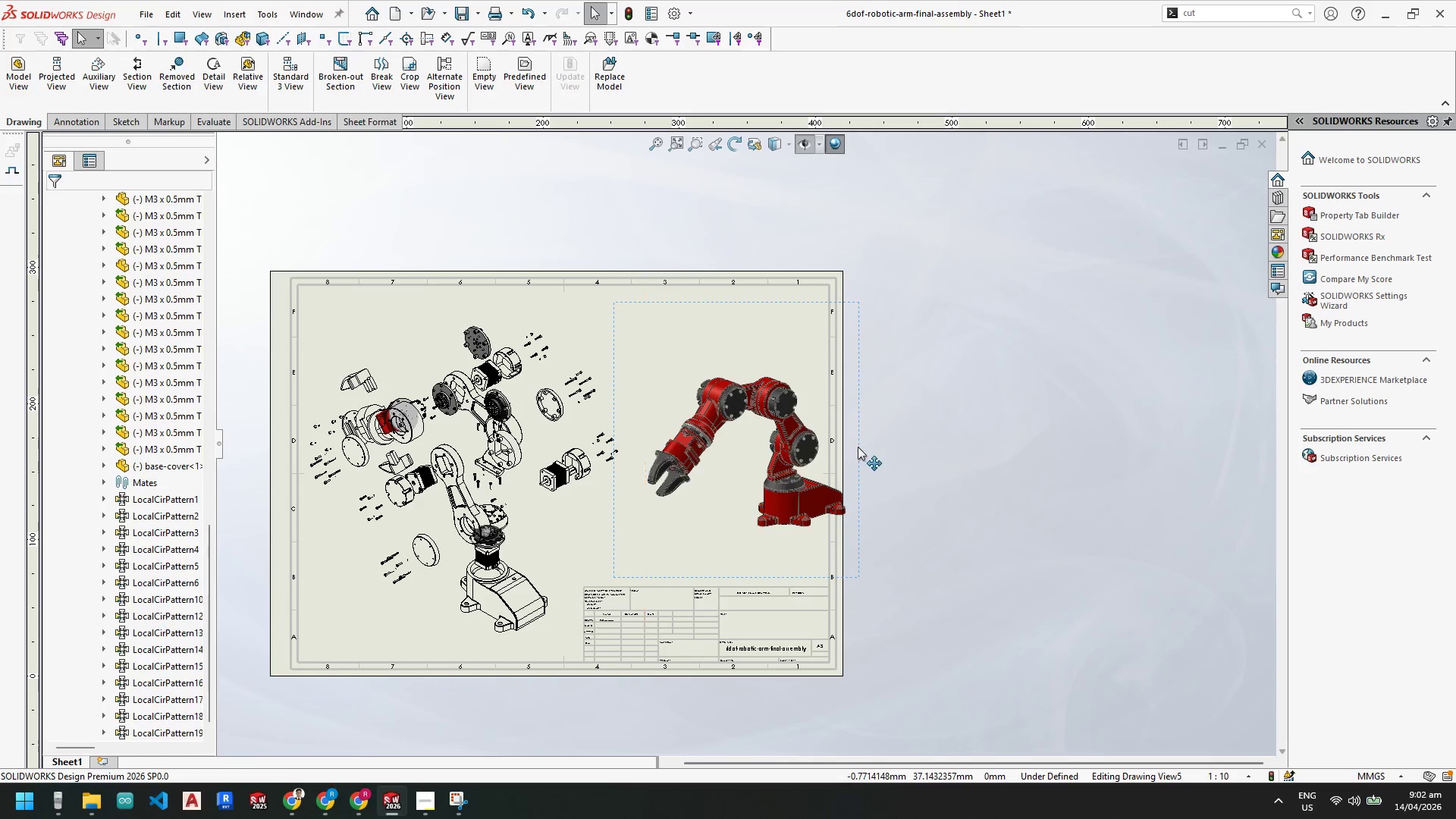 
left_click_drag(start_coordinate=[861, 444], to_coordinate=[839, 444])
 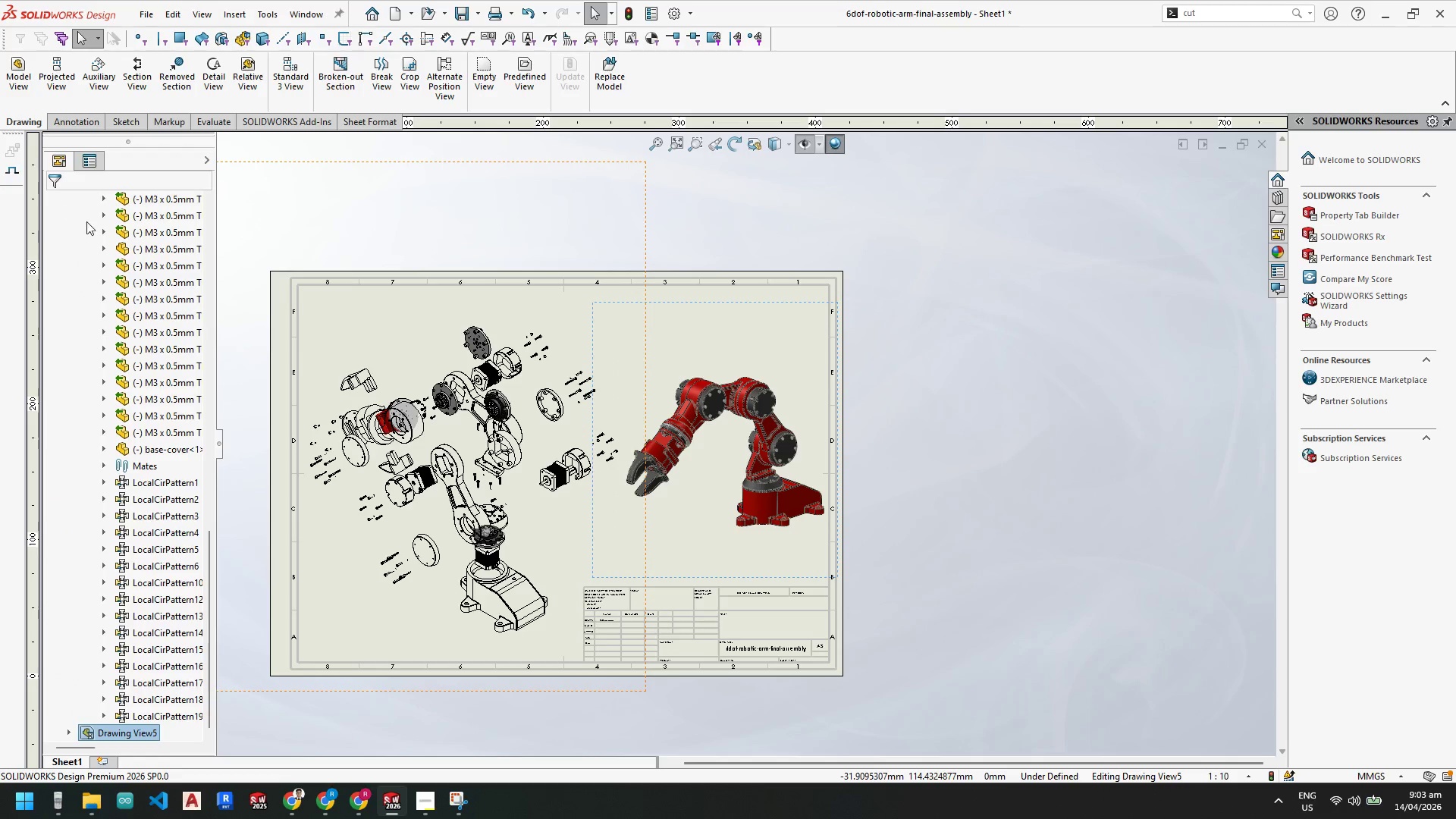 
left_click([858, 531])
 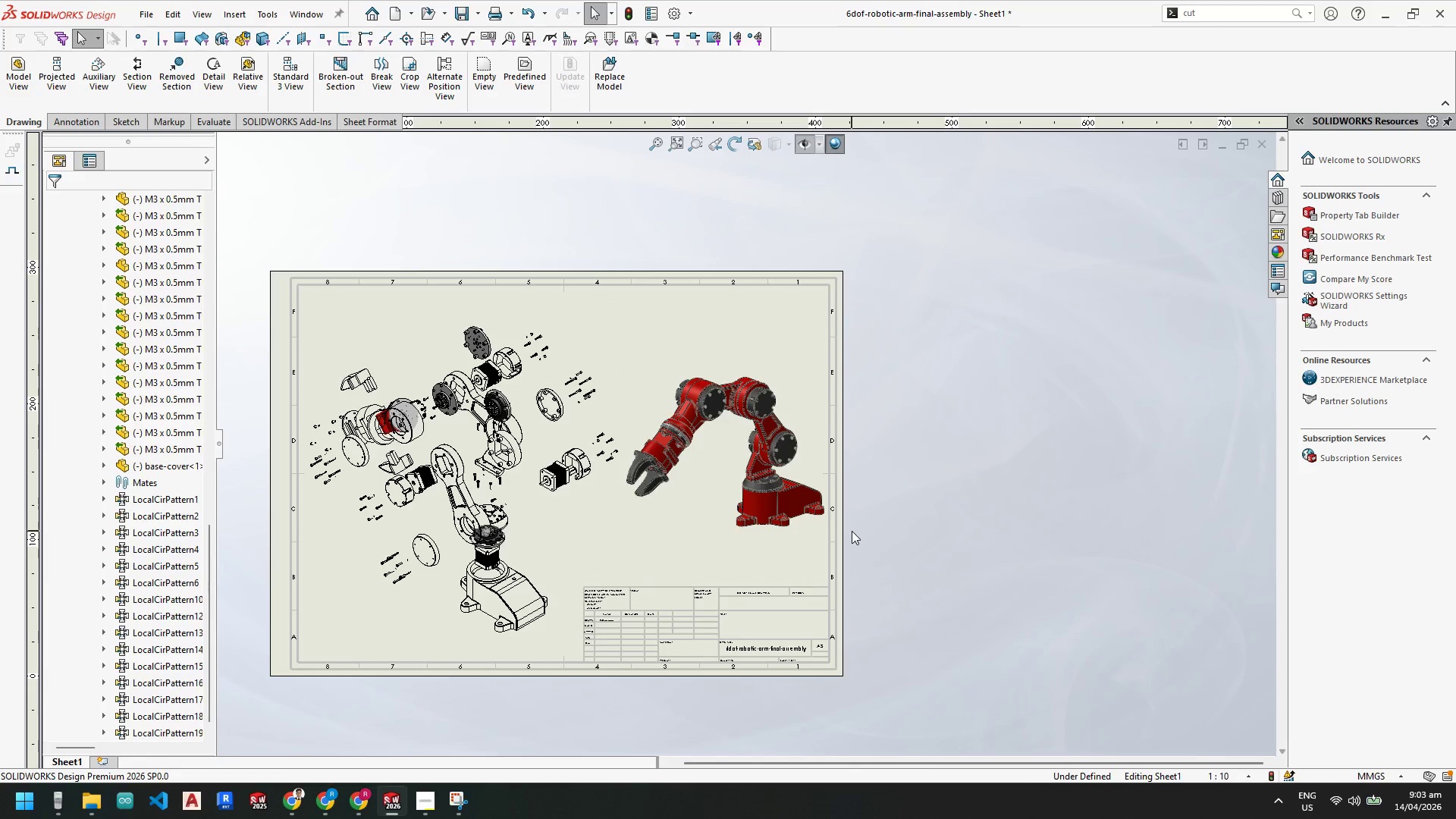 
scroll: coordinate [761, 514], scroll_direction: down, amount: 2.0
 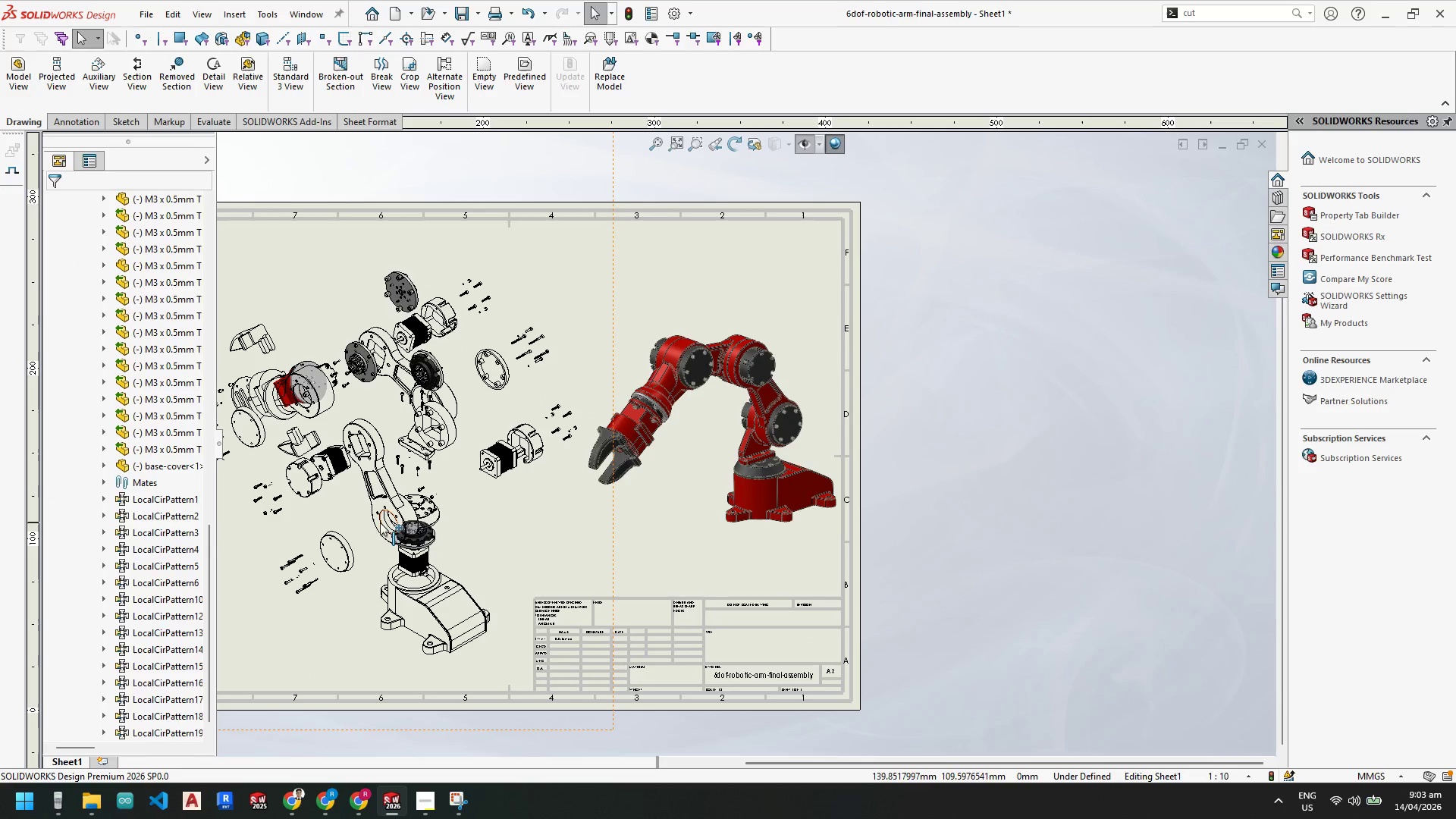 
scroll: coordinate [173, 359], scroll_direction: up, amount: 18.0
 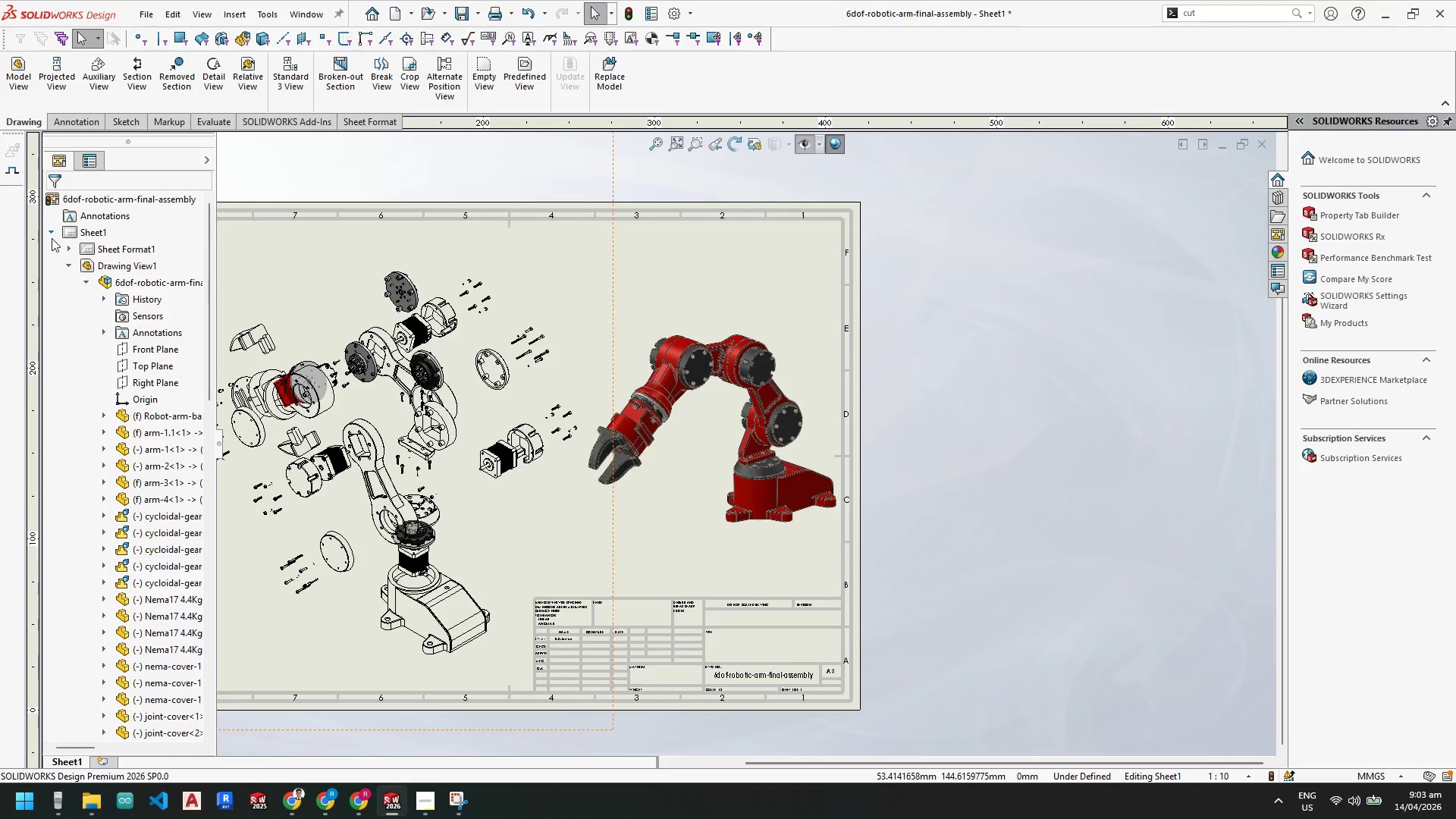 
left_click([52, 232])
 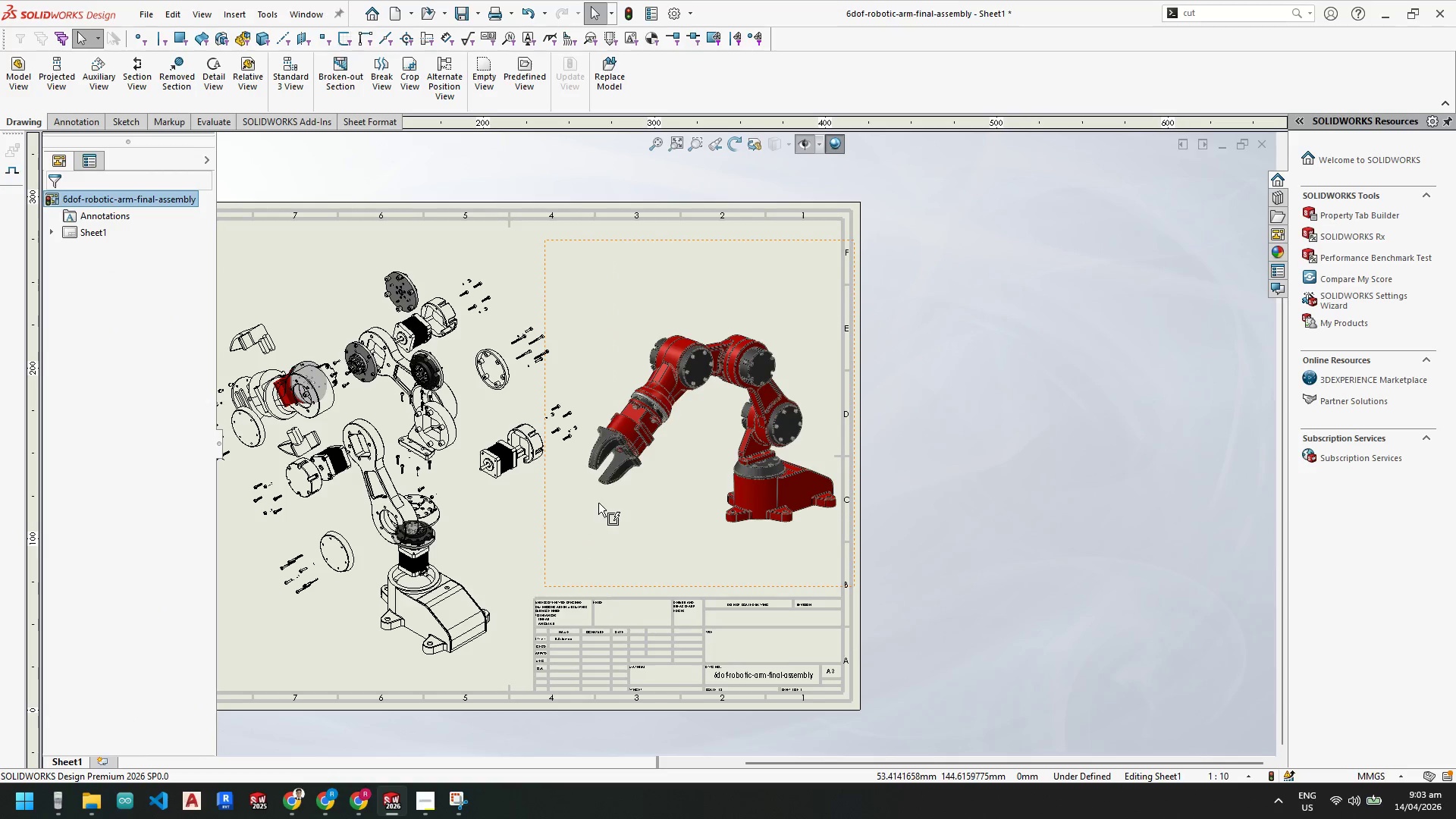 
left_click([485, 516])
 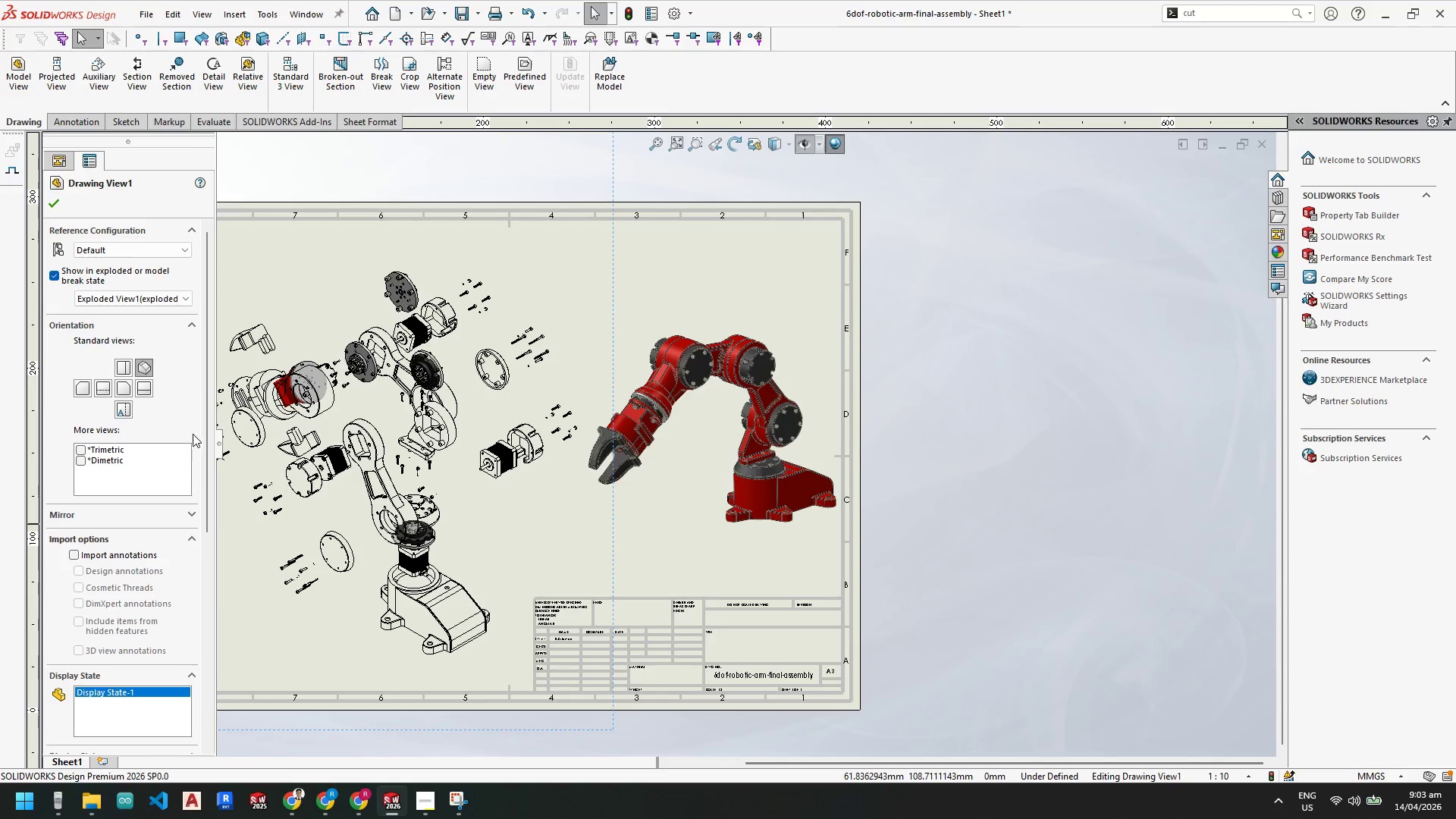 
left_click_drag(start_coordinate=[208, 440], to_coordinate=[211, 532])
 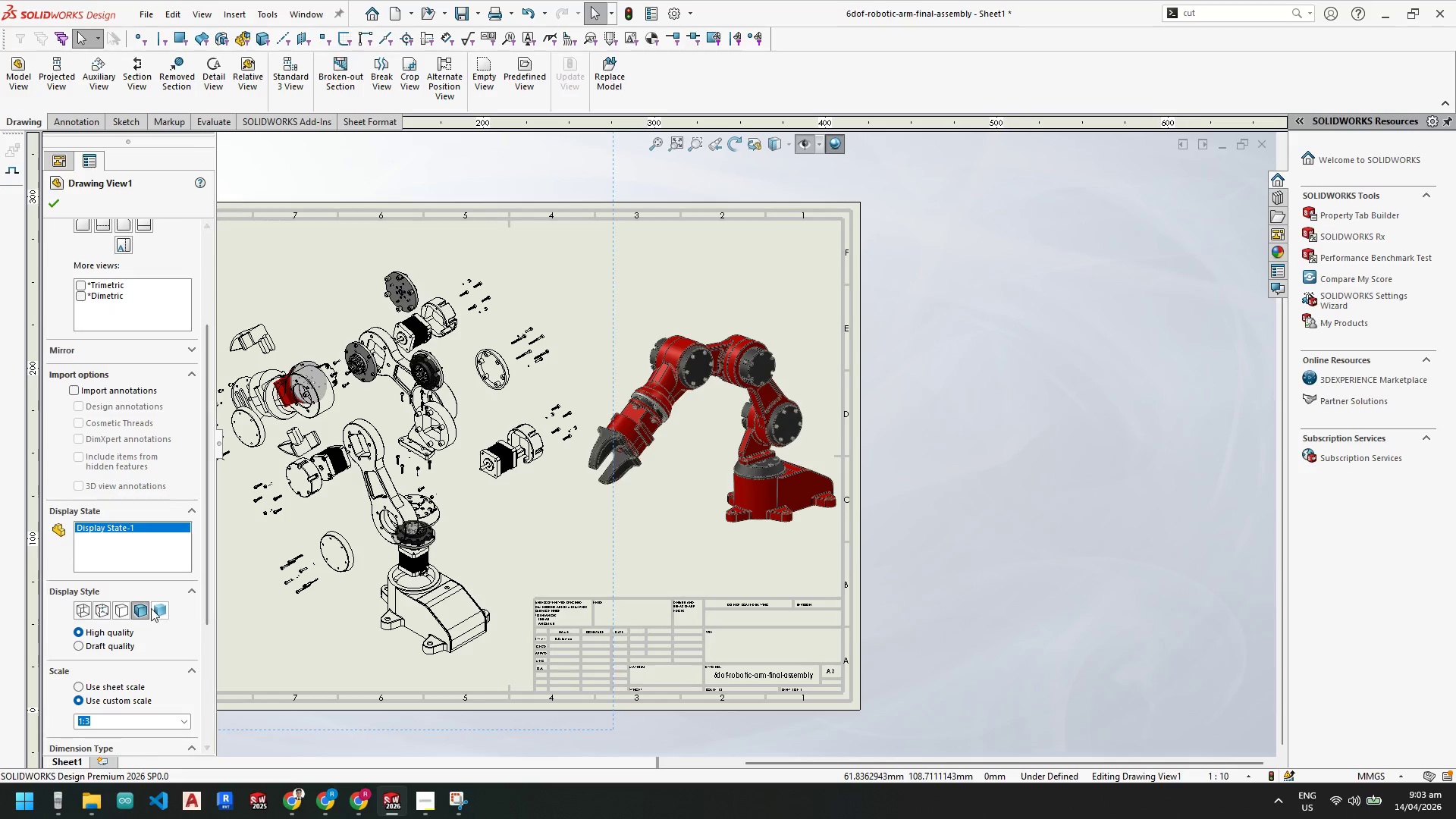 
left_click([138, 610])
 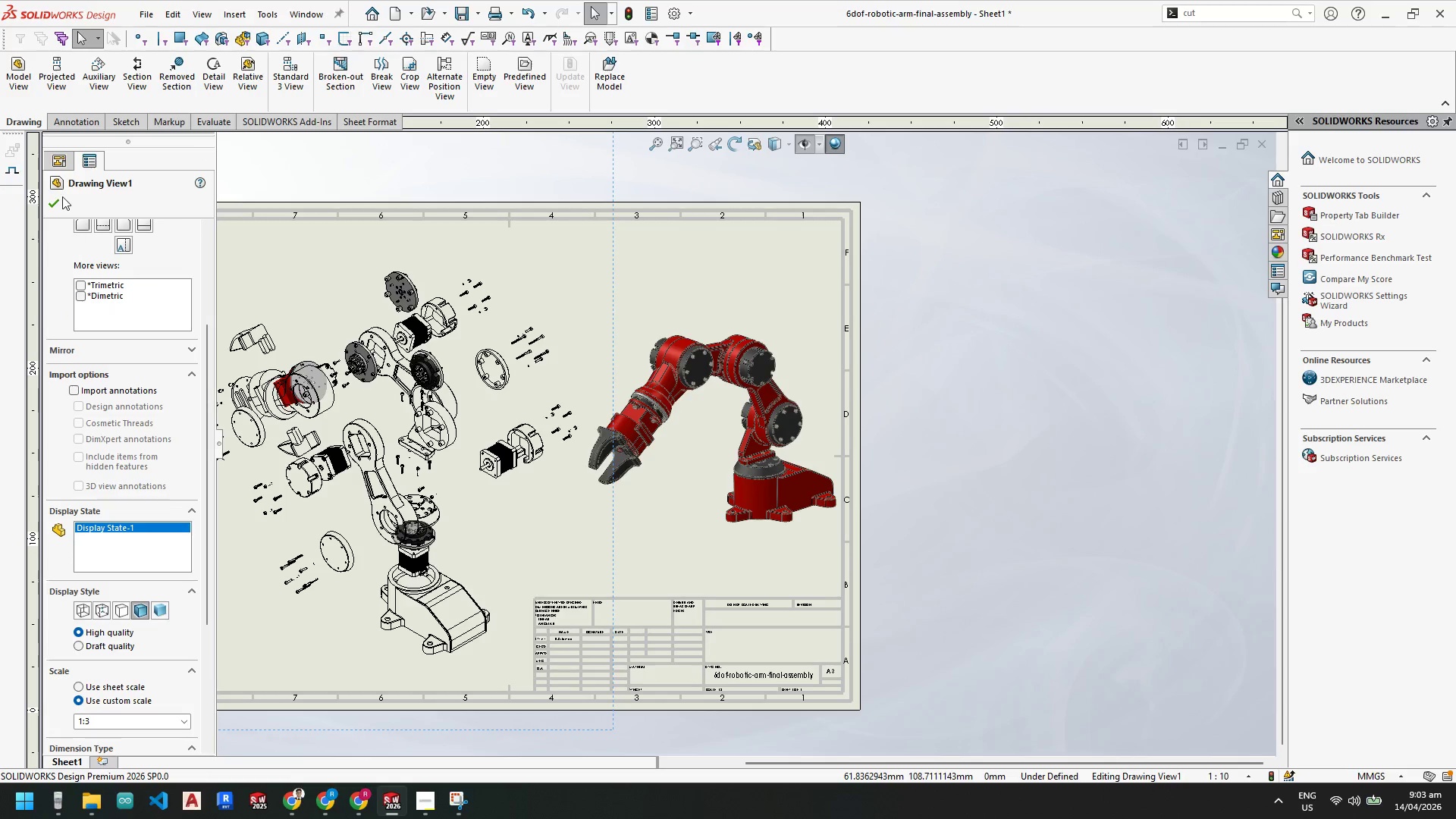 
left_click([46, 198])
 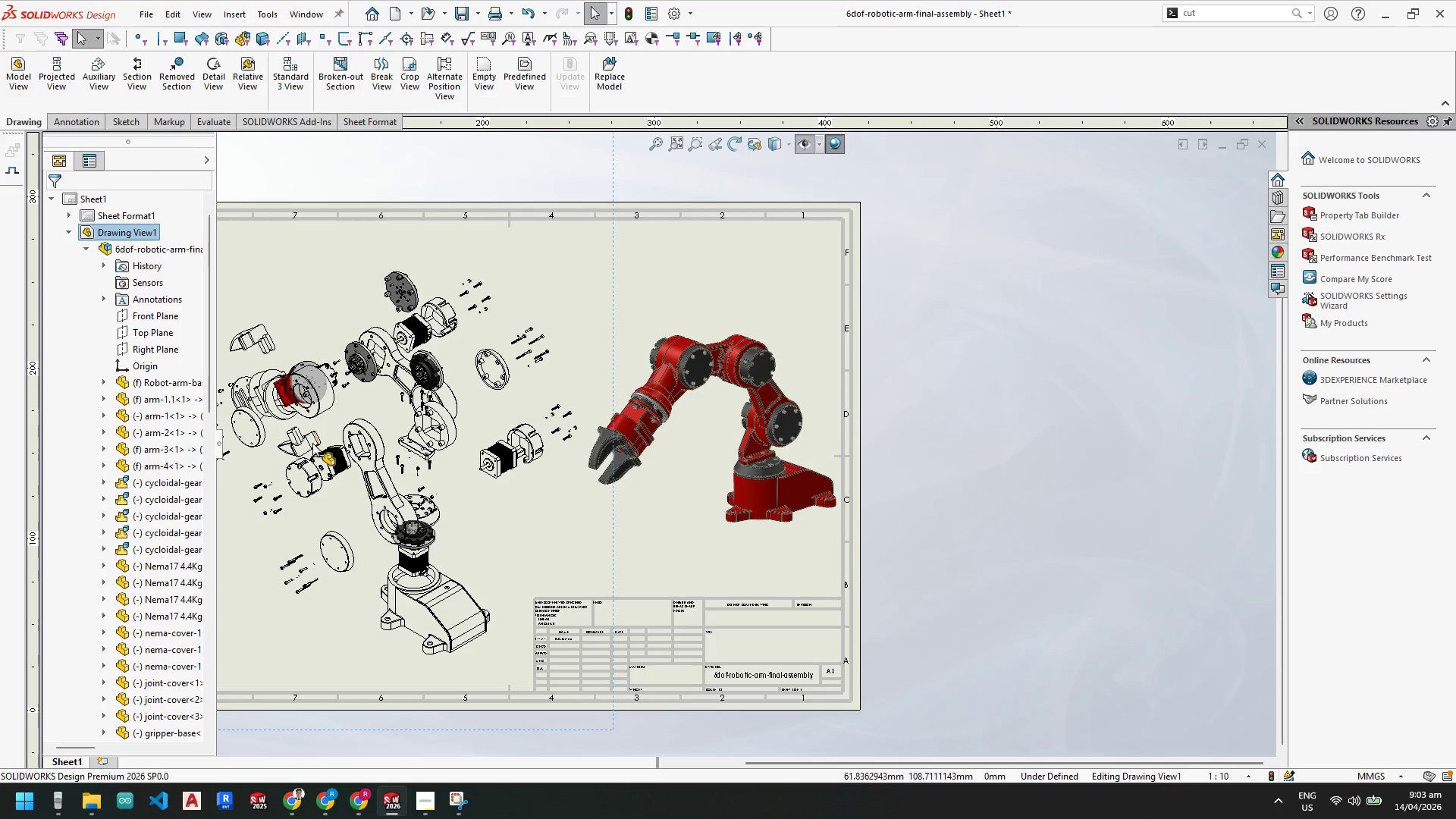 
scroll: coordinate [318, 407], scroll_direction: down, amount: 6.0
 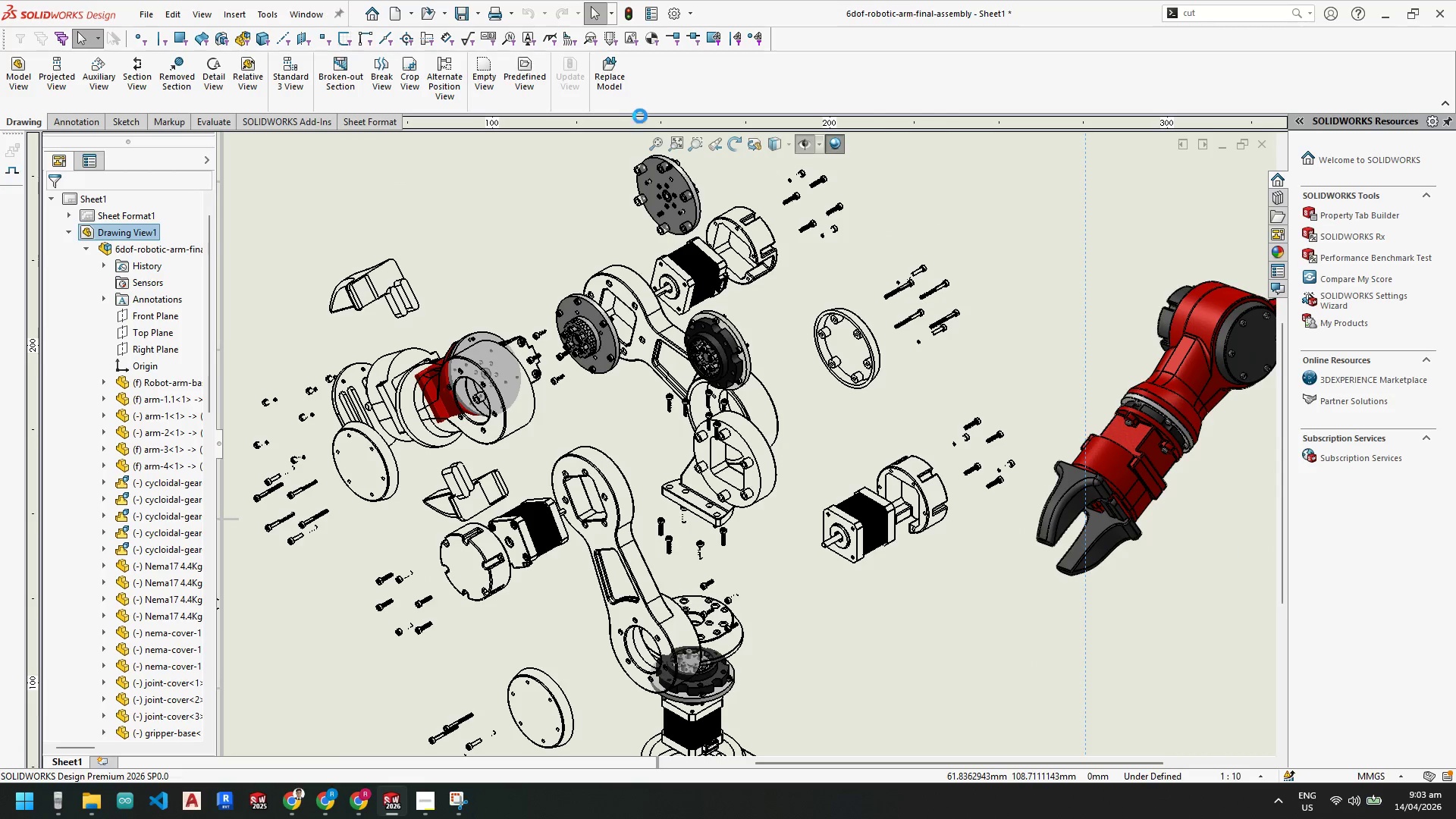 
scroll: coordinate [704, 366], scroll_direction: up, amount: 6.0
 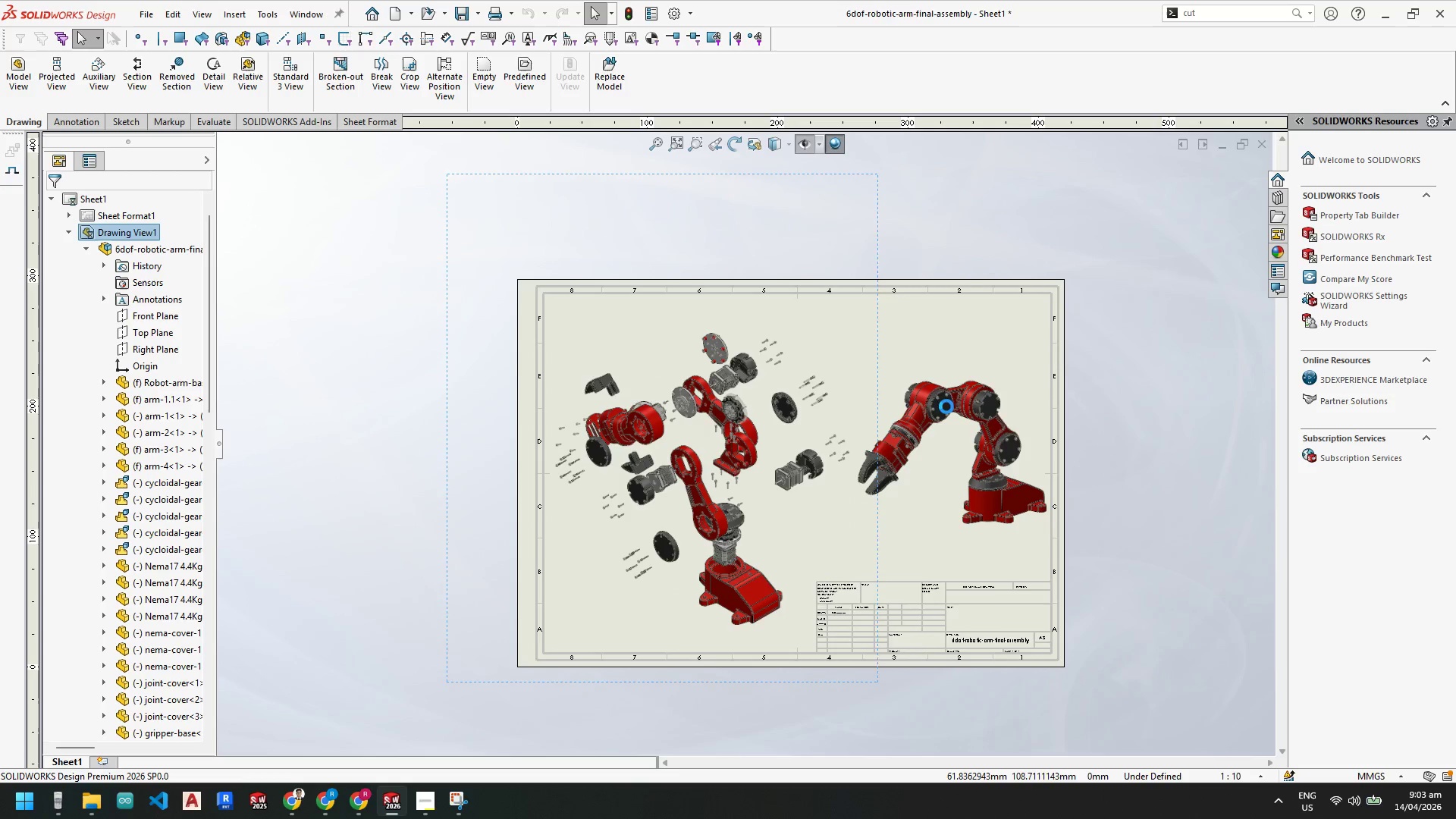 
scroll: coordinate [960, 561], scroll_direction: down, amount: 3.0
 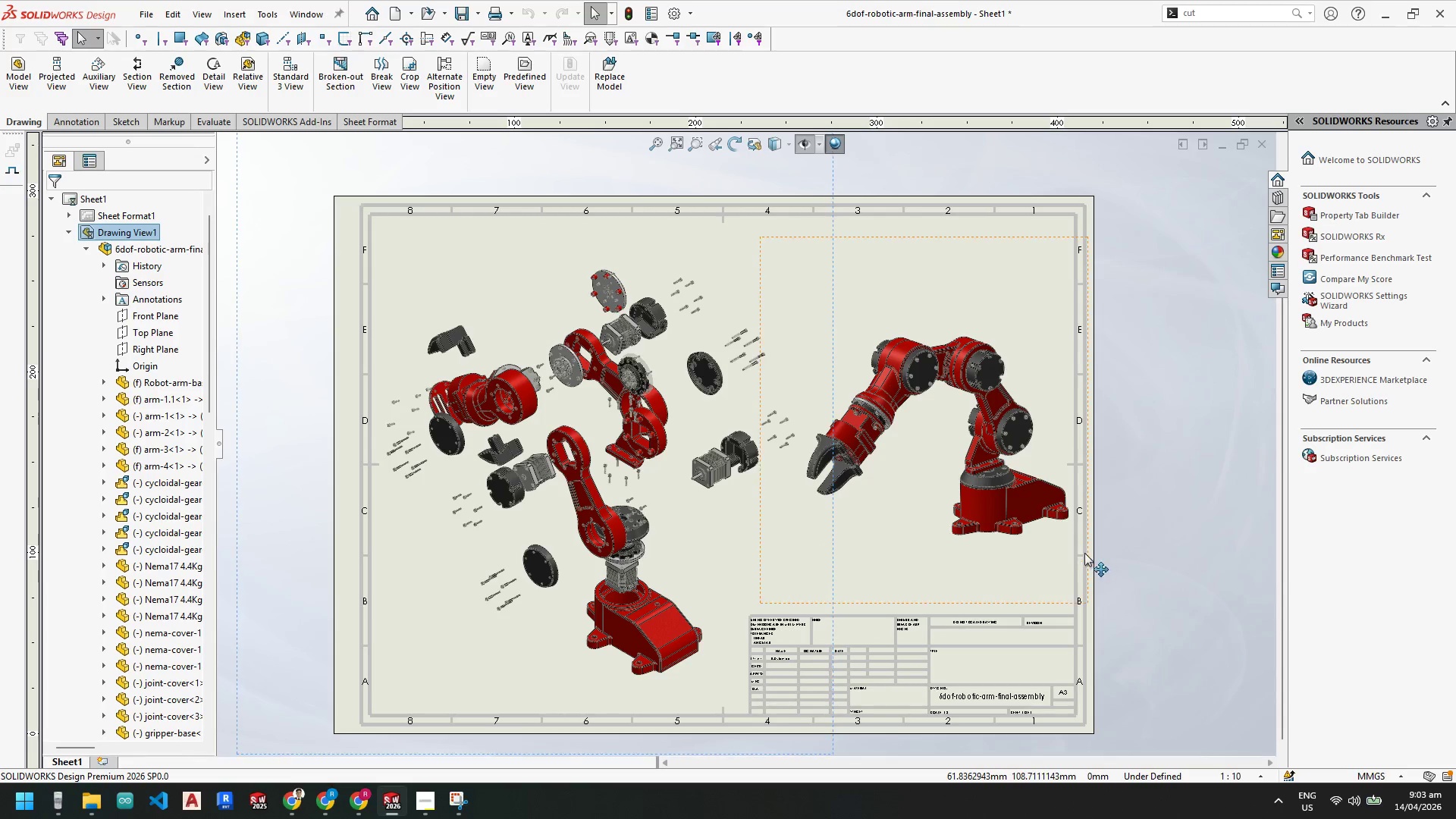 
left_click_drag(start_coordinate=[1087, 553], to_coordinate=[1082, 612])
 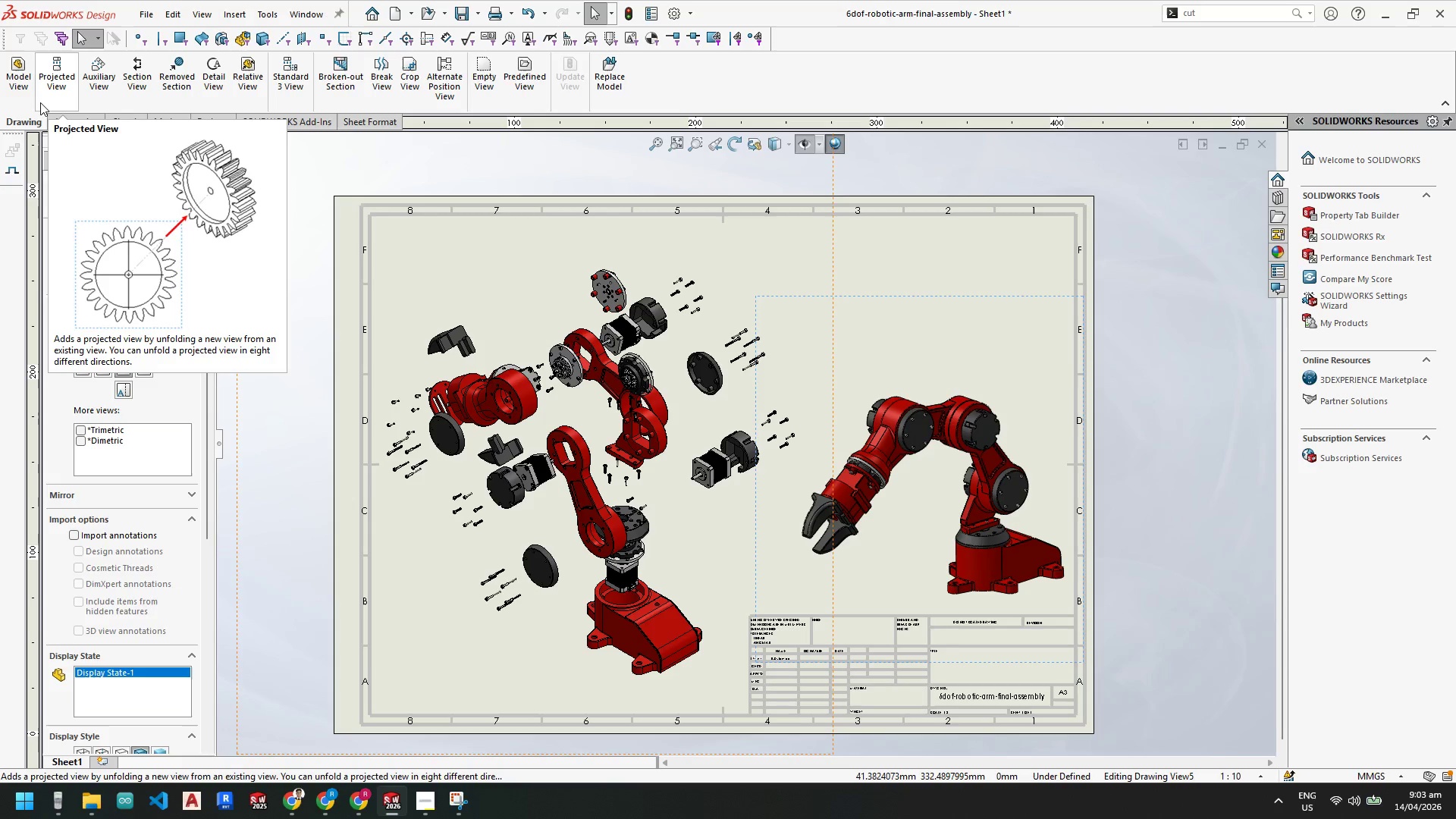 
wait(8.4)
 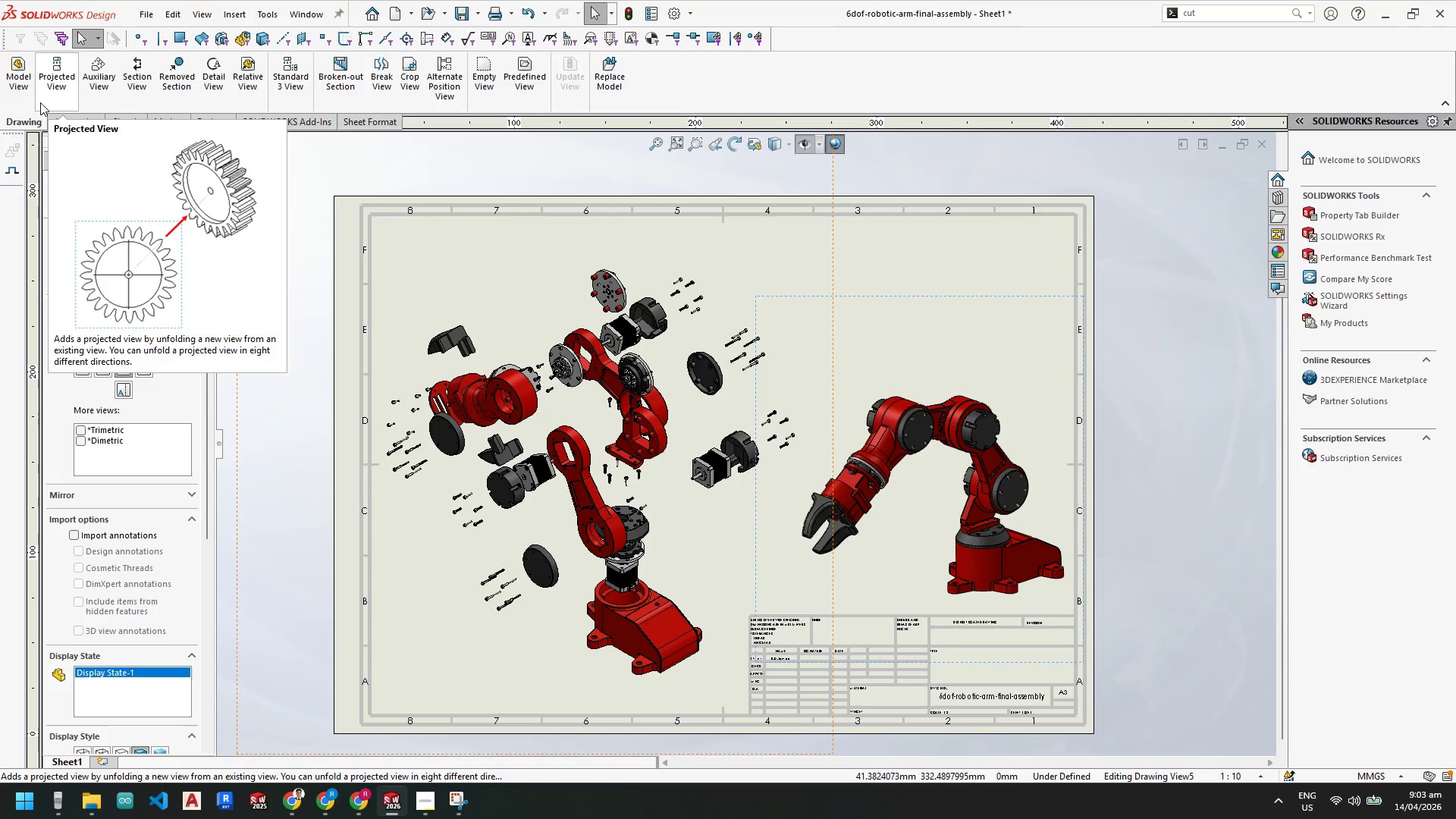 
mouse_move([300, 104])
 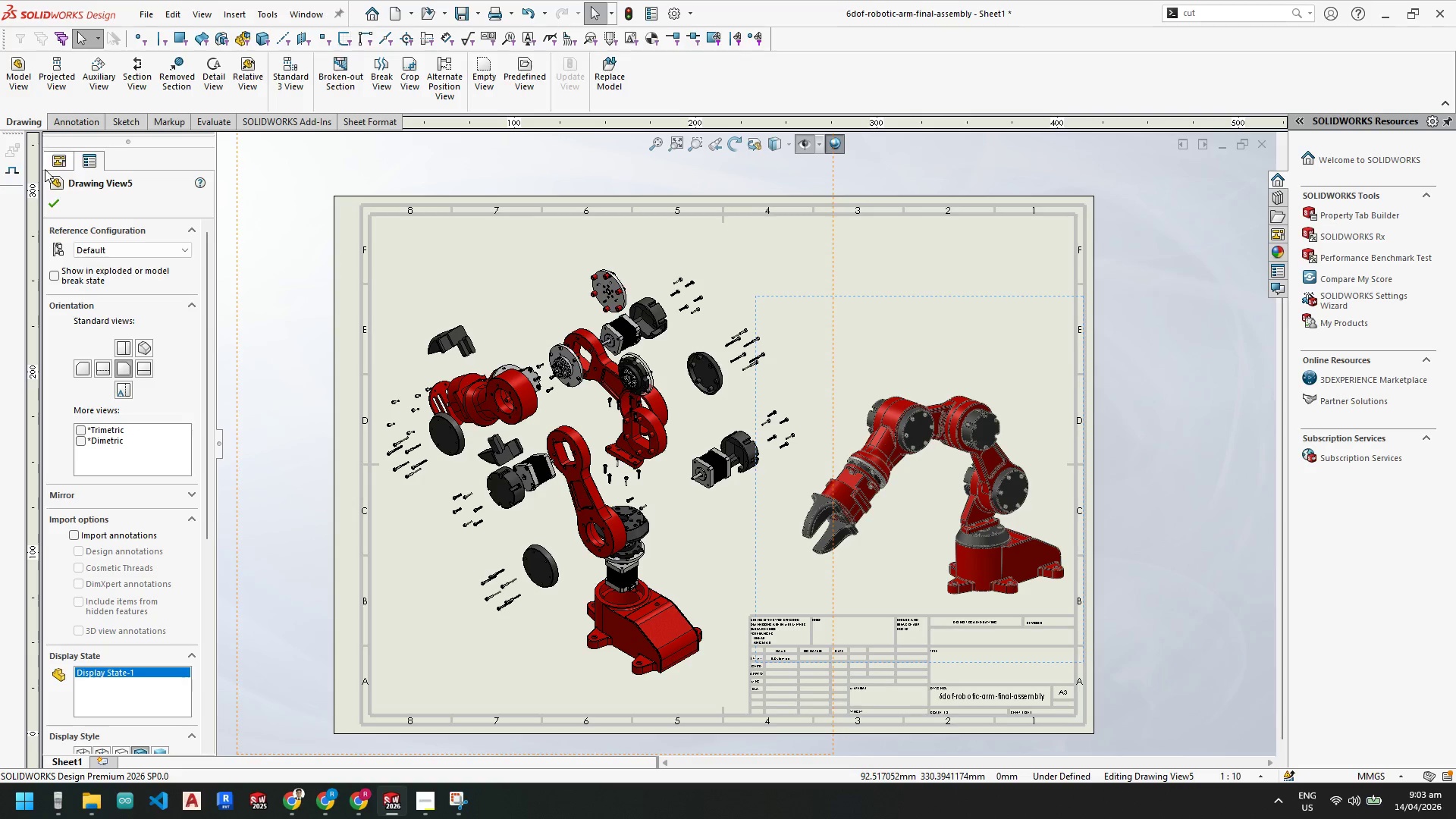 
wait(14.5)
 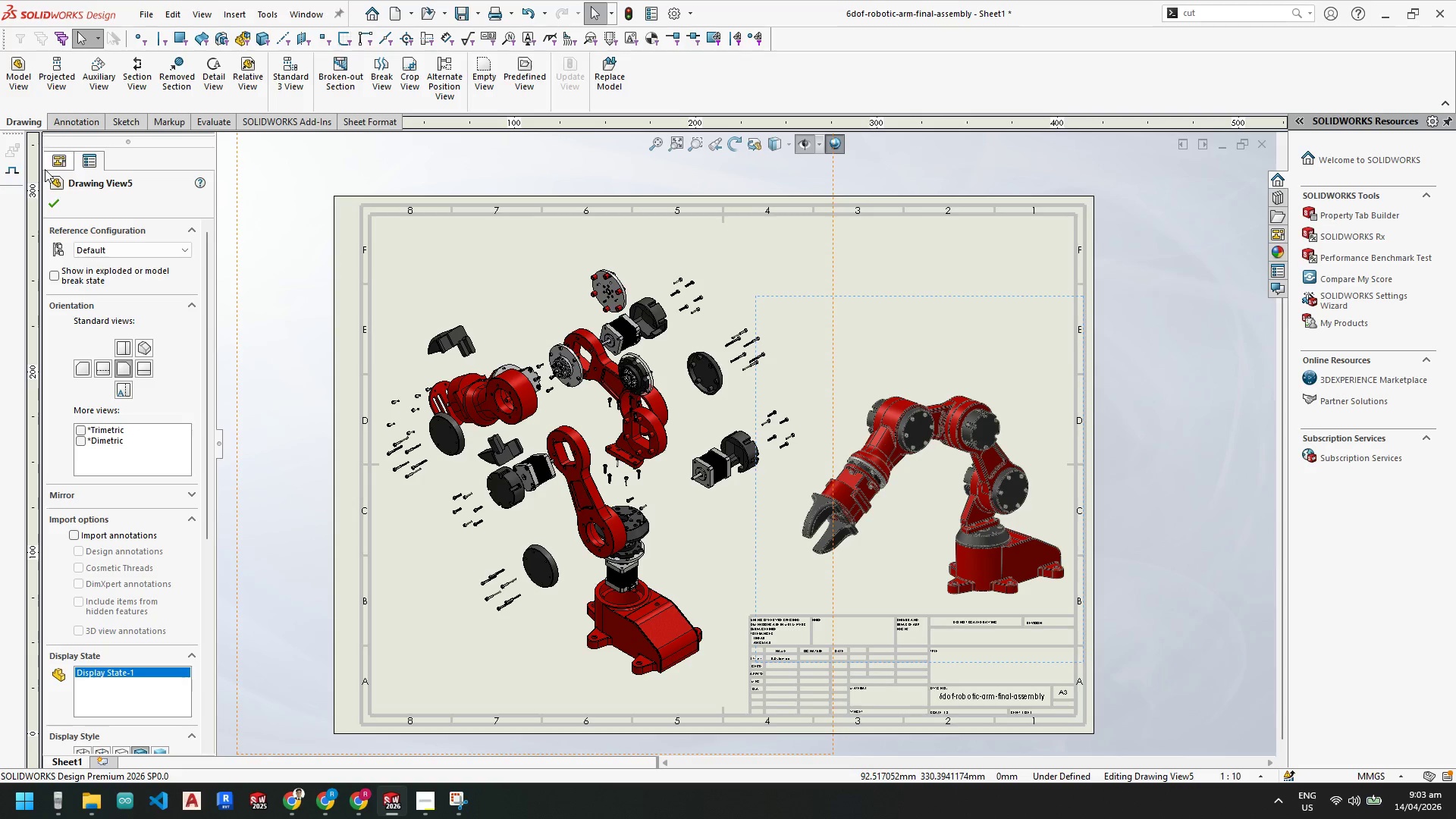 
left_click([83, 119])
 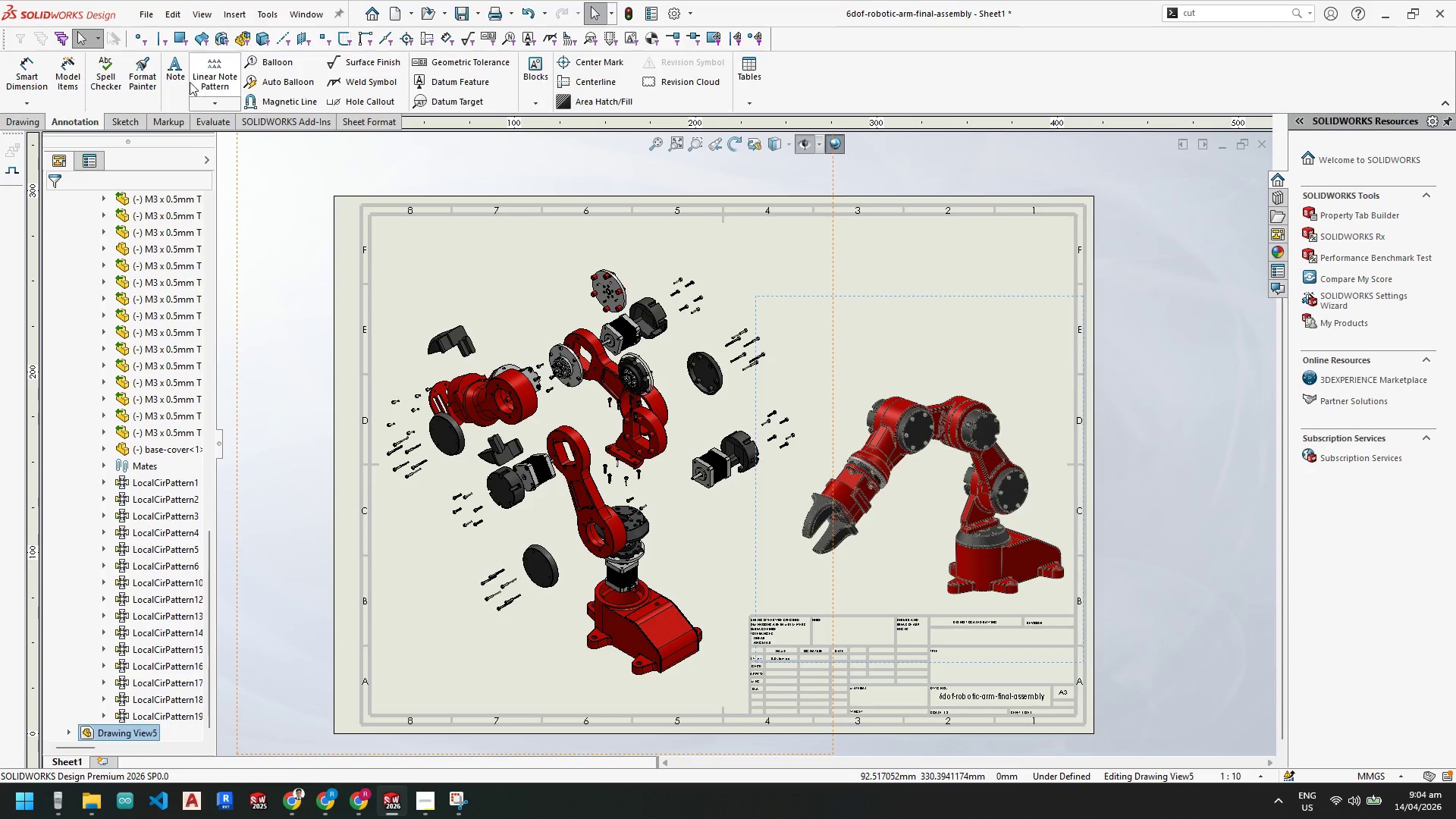 
left_click([178, 79])
 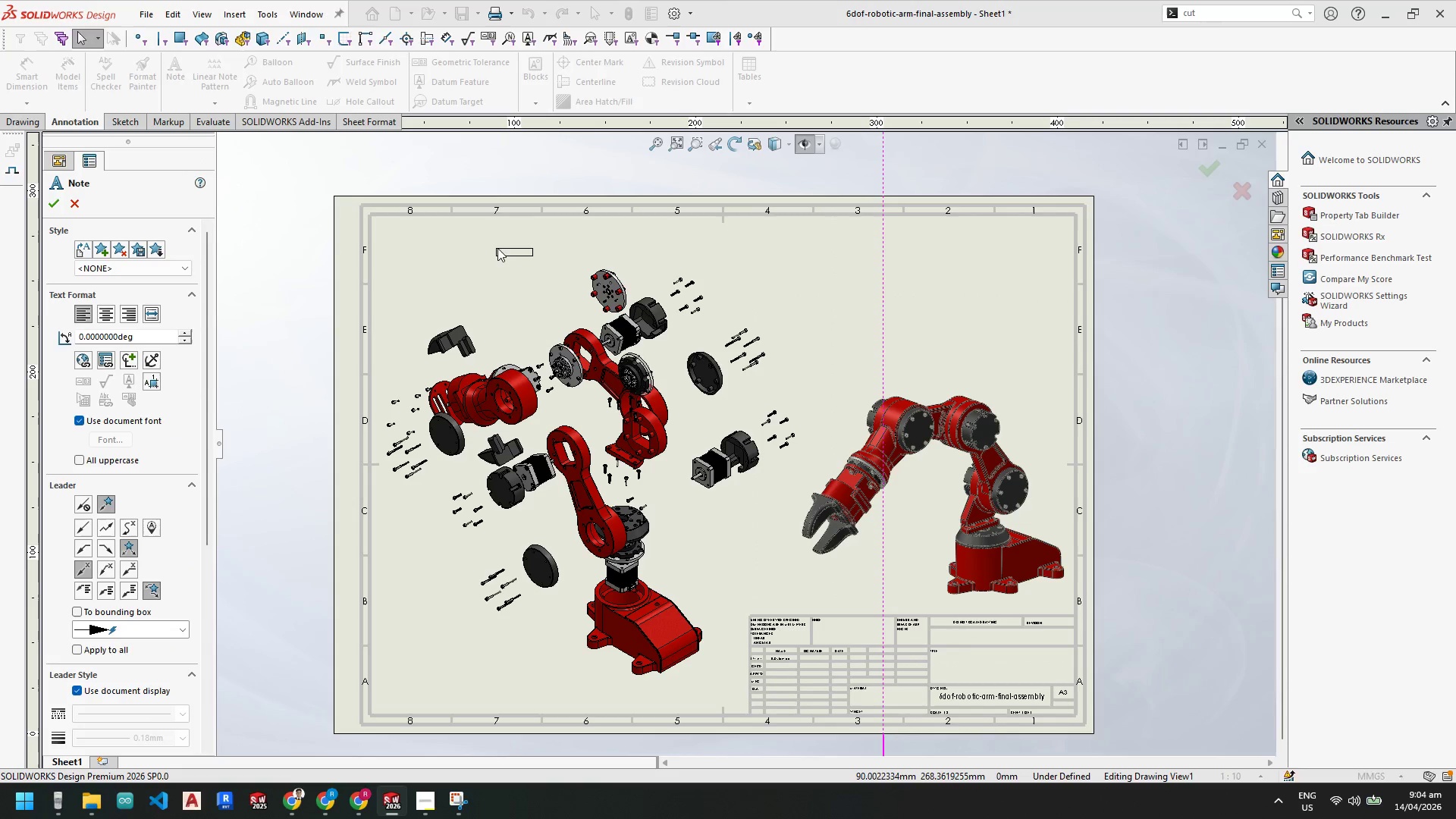 
left_click([496, 252])
 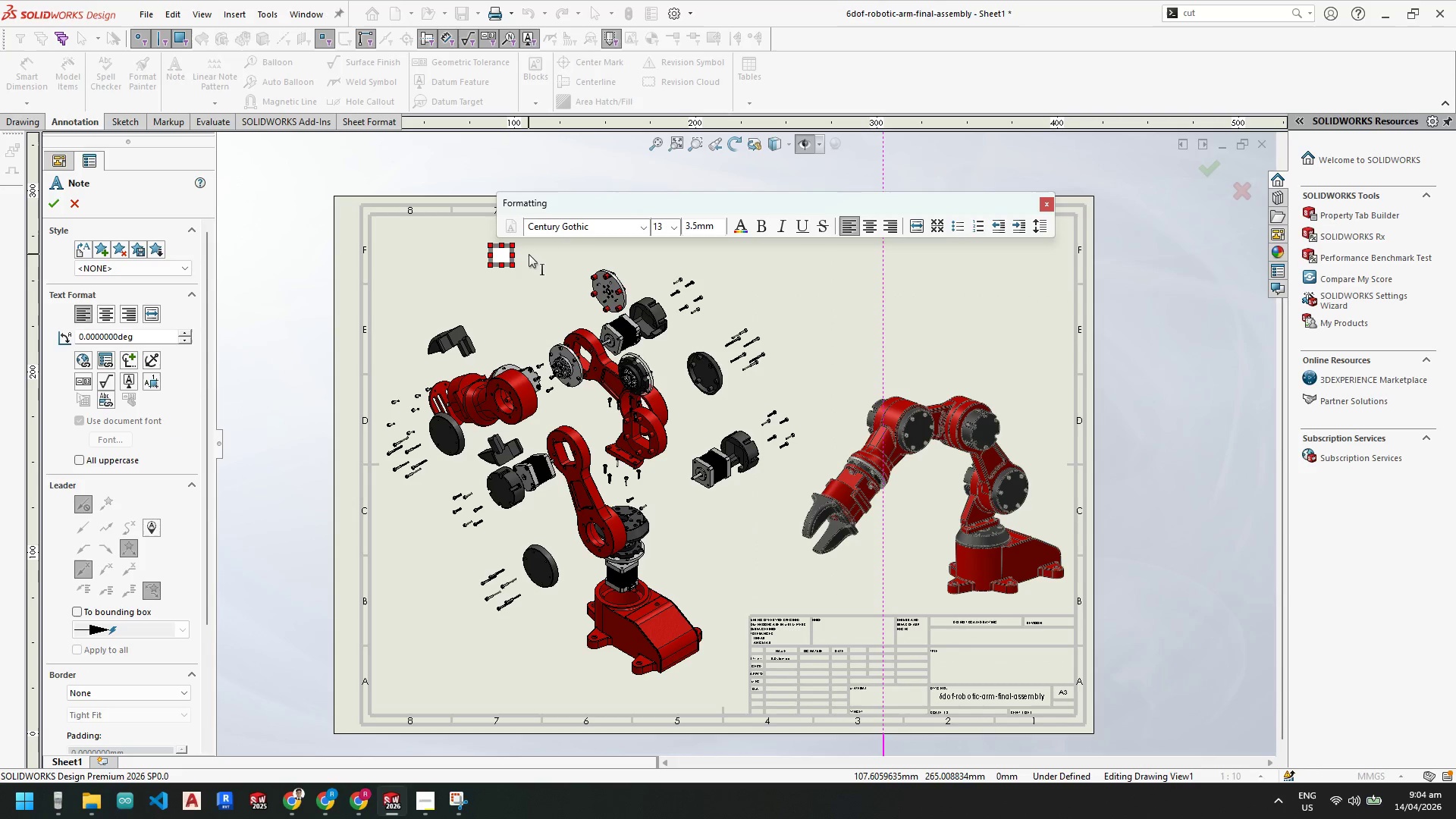 
type(EXPLODED IEW)
 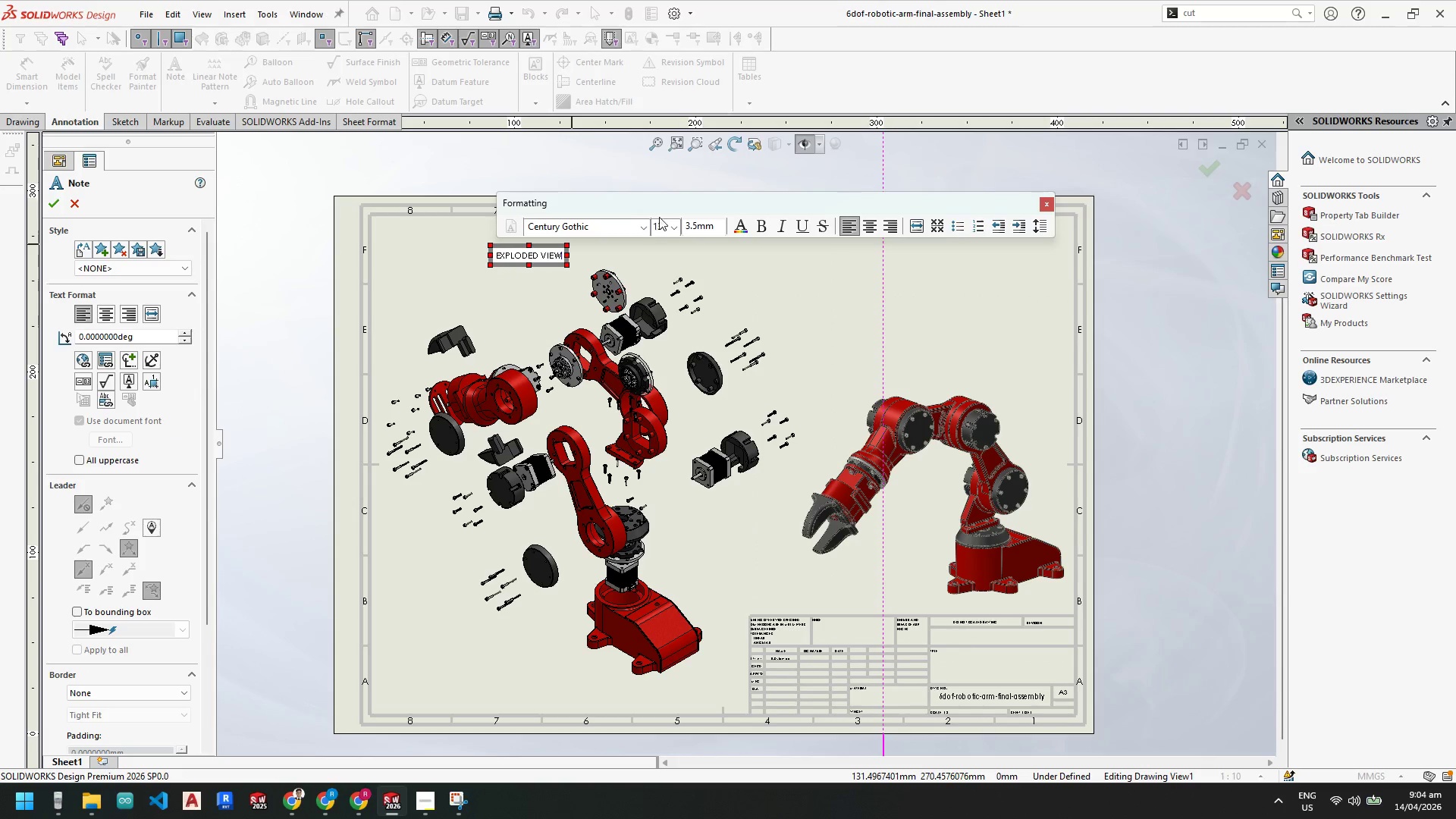 
left_click([659, 353])
 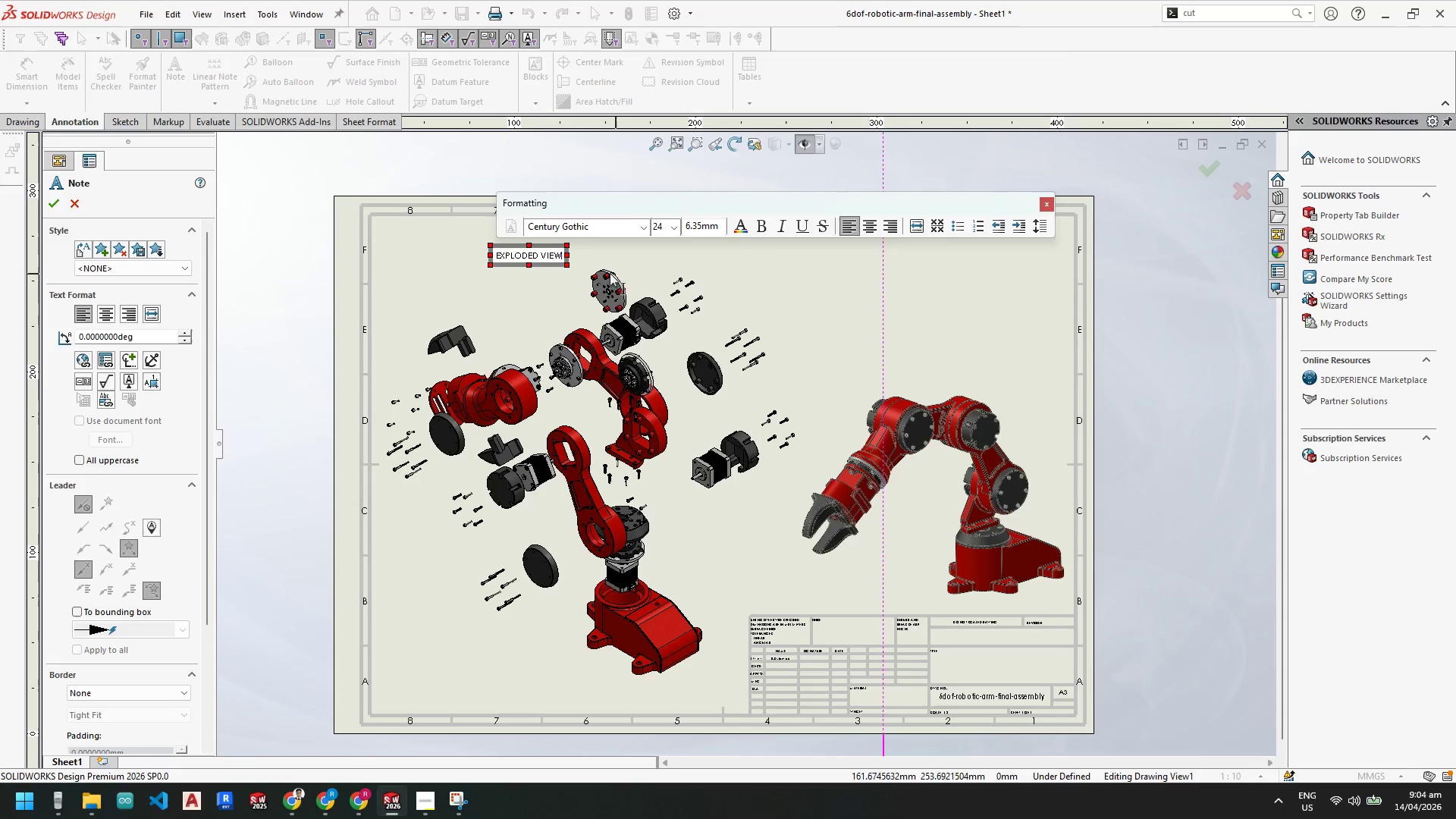 
key(Control+A)
 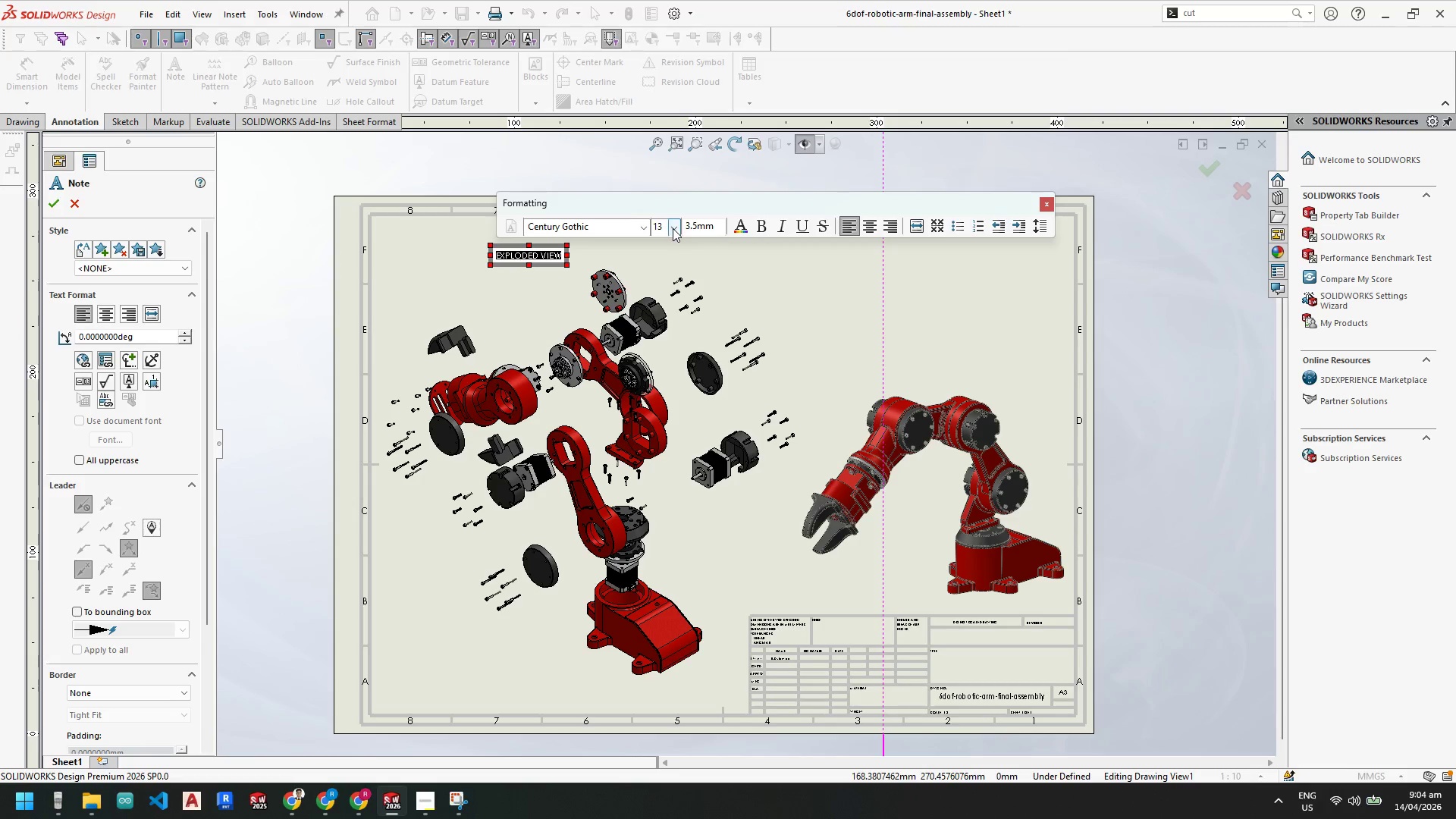 
key(Control+B)
 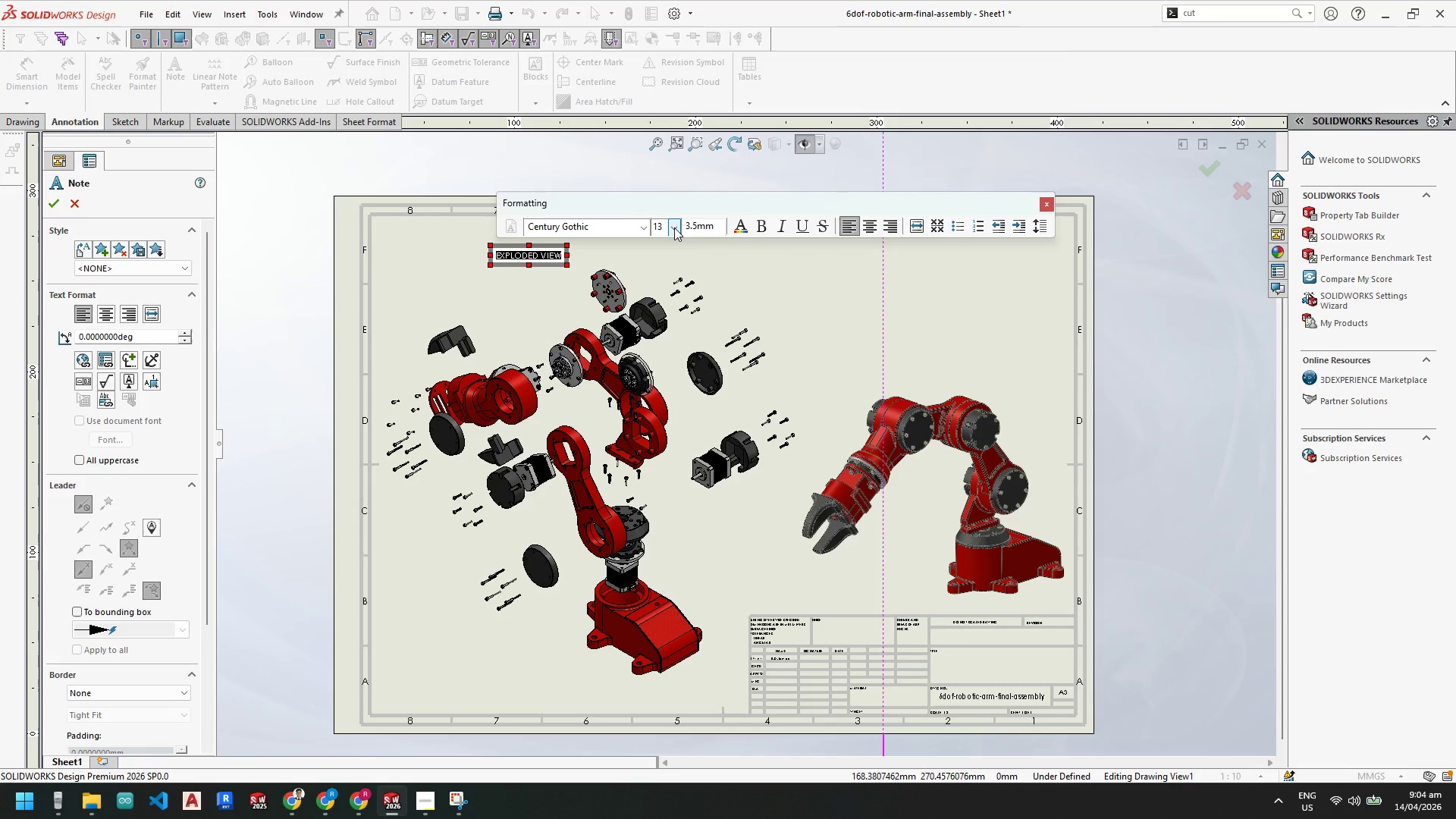 
left_click([674, 228])
 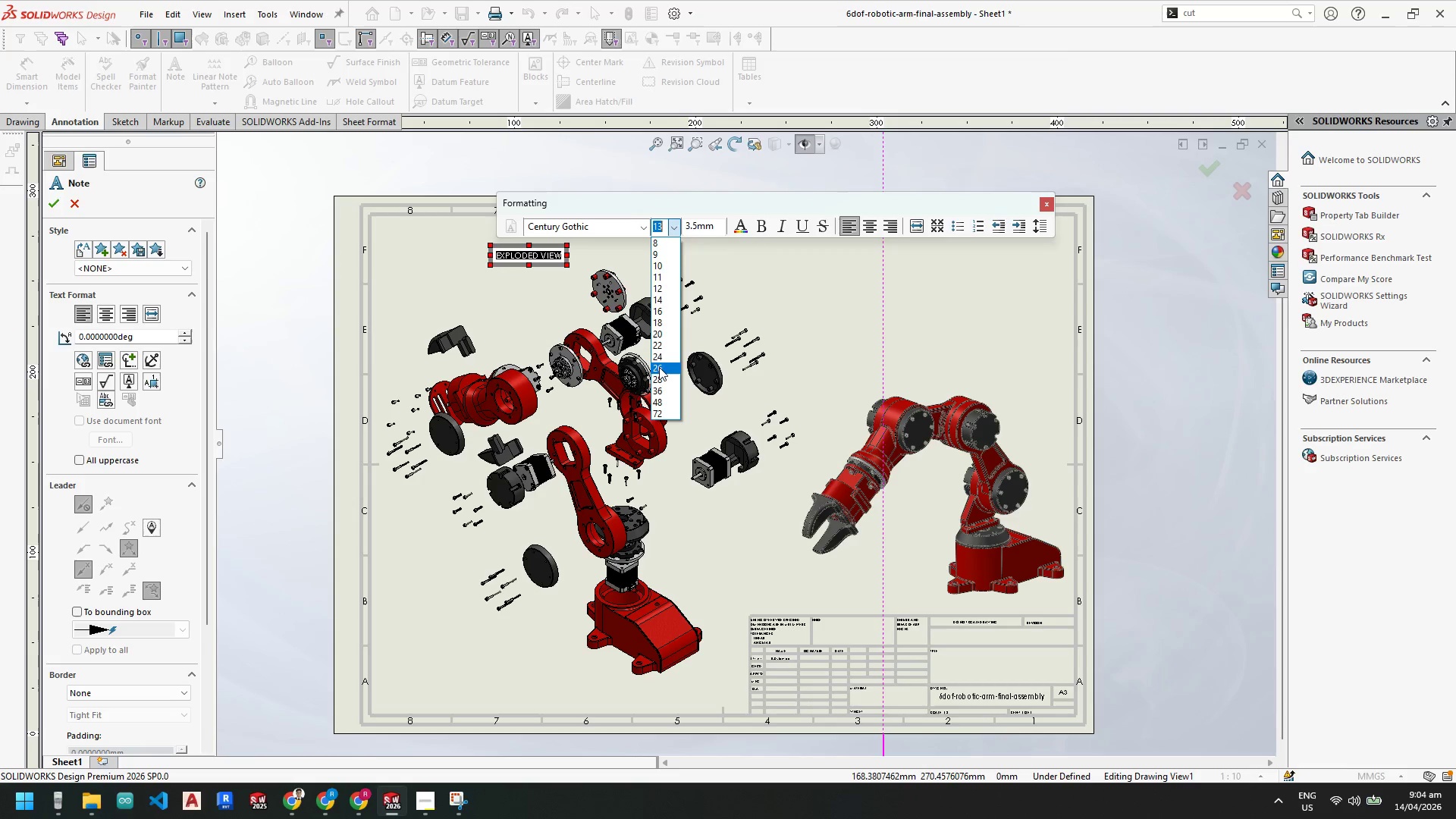 
left_click([658, 358])
 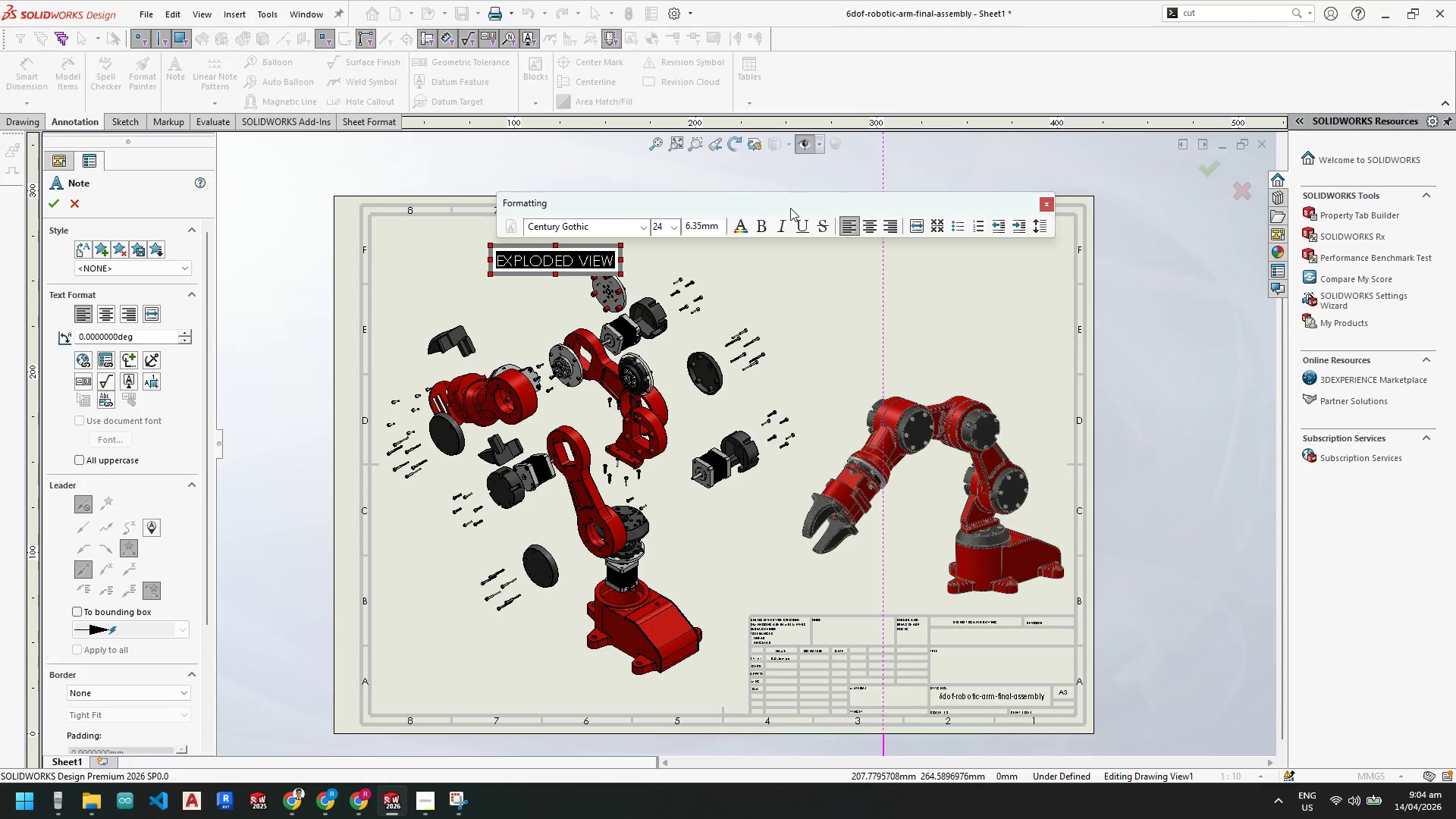 
left_click([761, 230])
 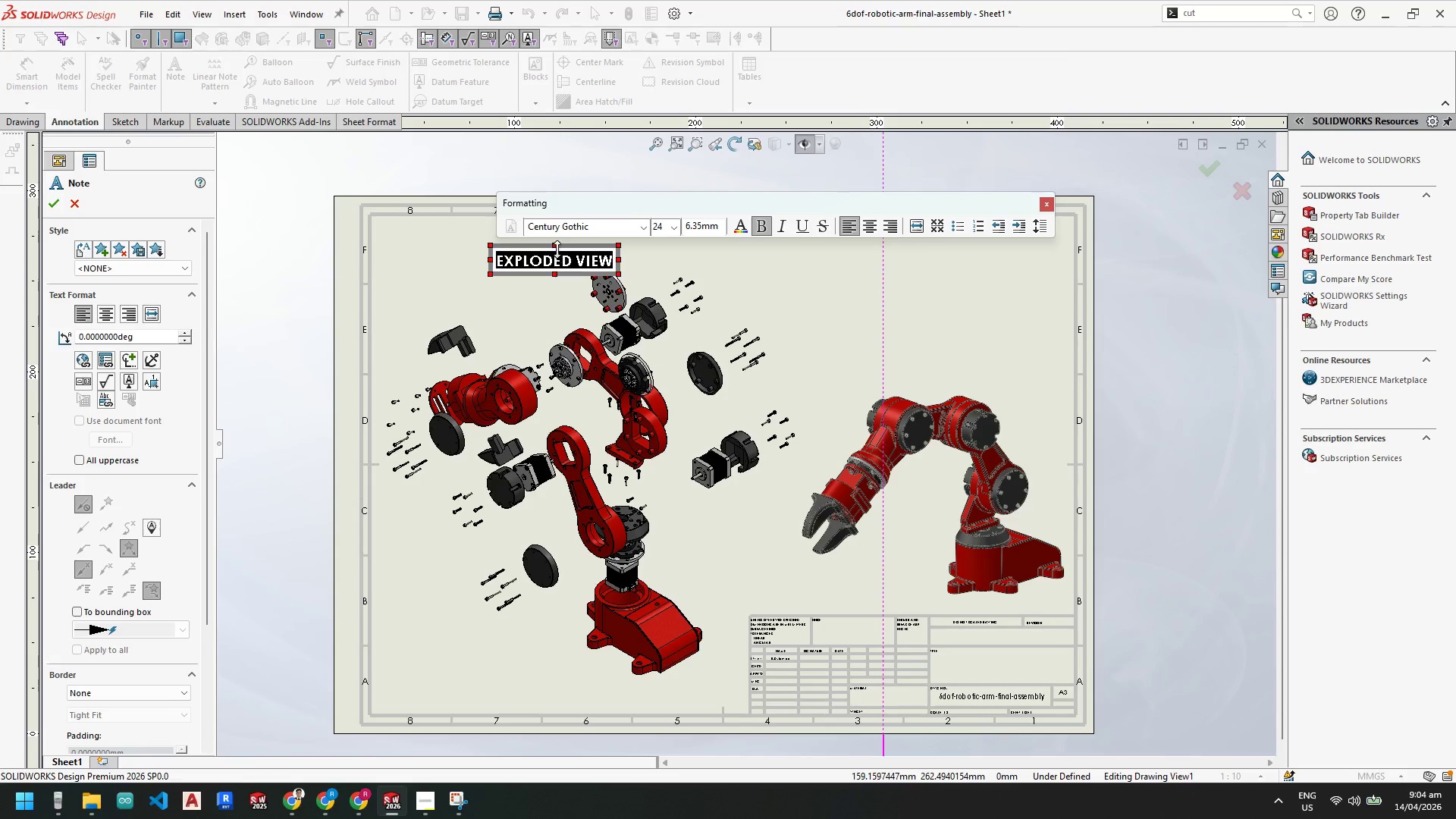 
left_click_drag(start_coordinate=[565, 247], to_coordinate=[528, 245])
 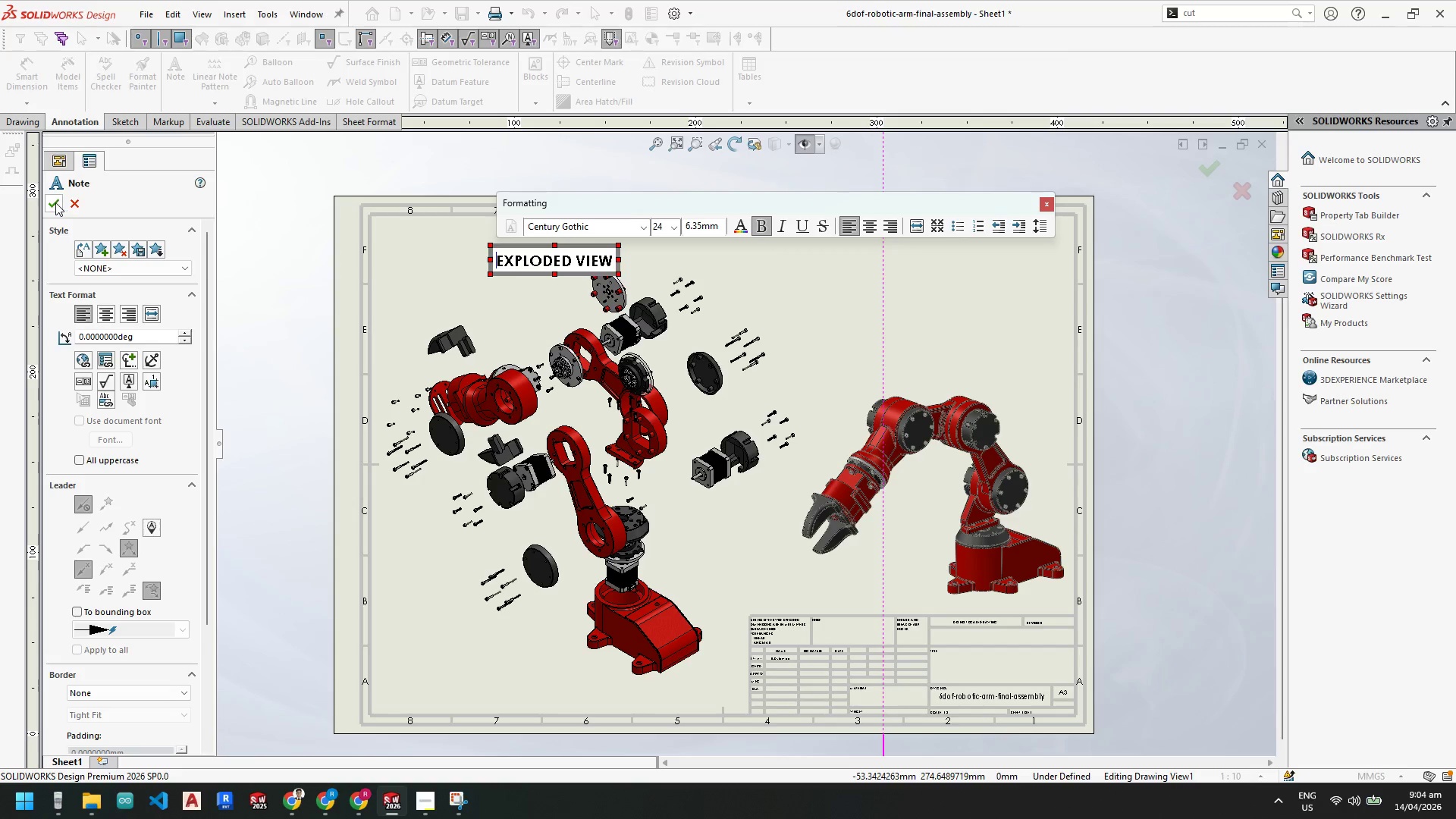 
left_click([55, 202])
 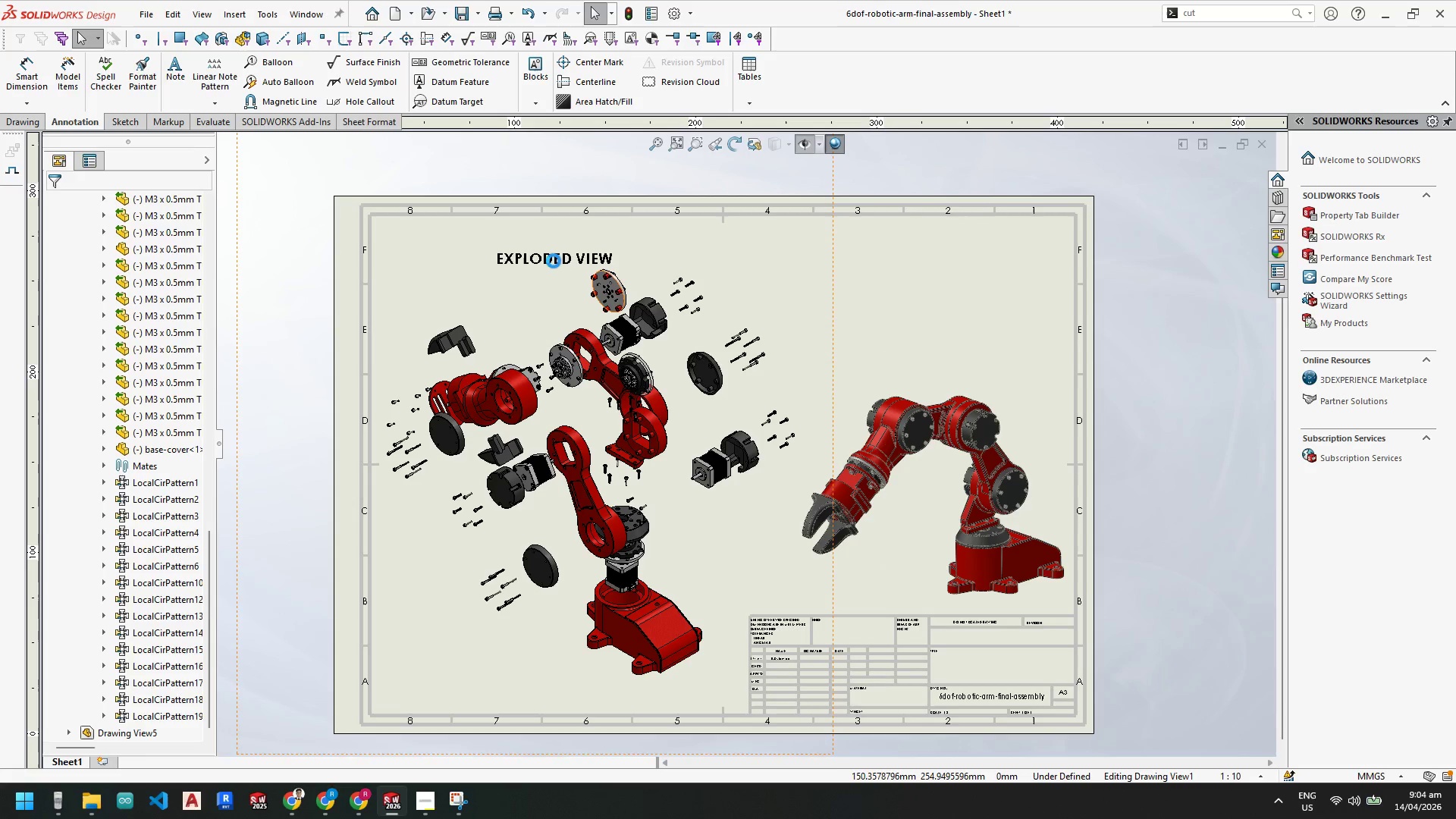 
left_click_drag(start_coordinate=[554, 261], to_coordinate=[500, 281])
 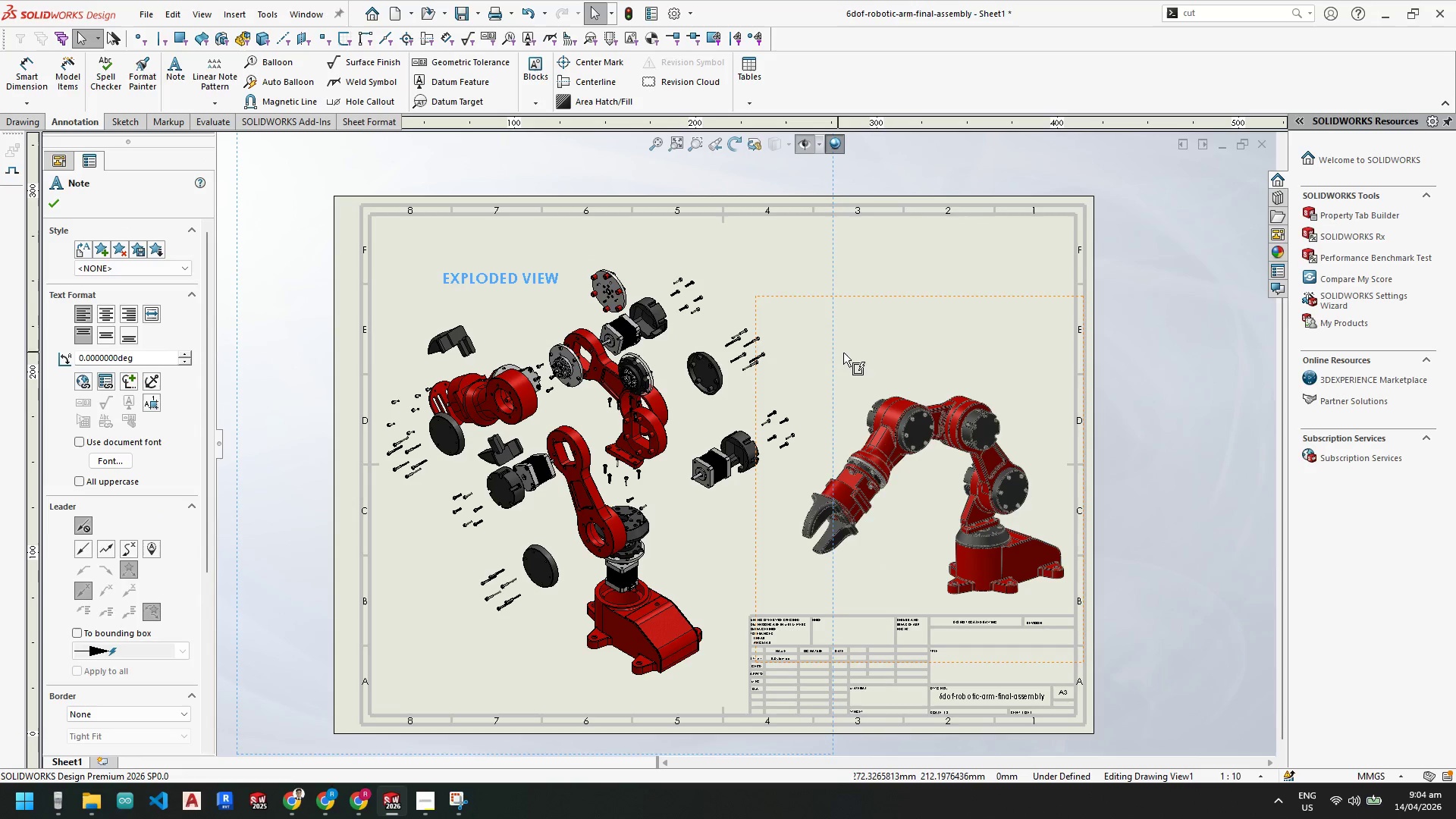 
left_click([891, 356])
 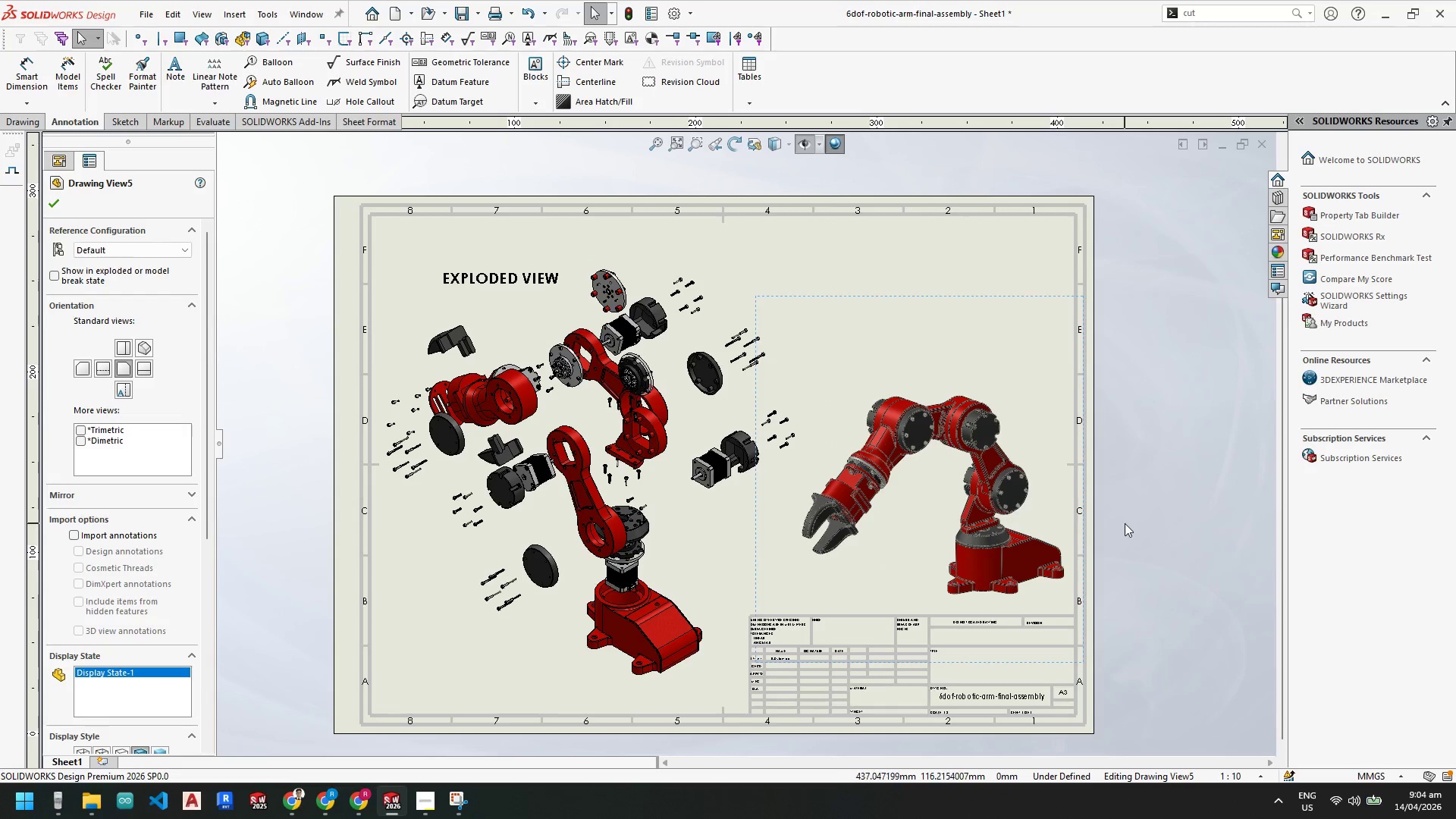 
key(Escape)
 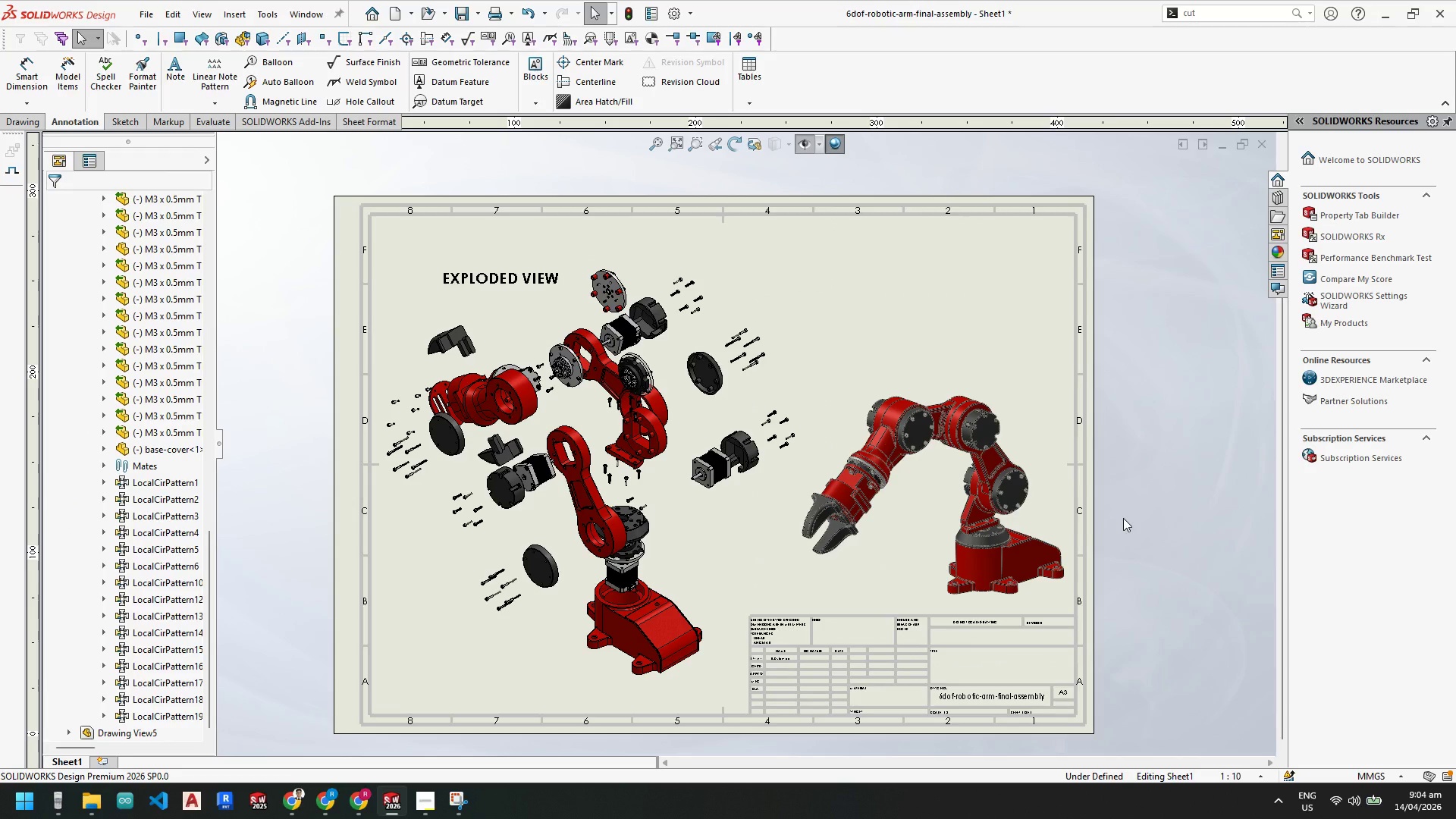 
left_click([1123, 518])
 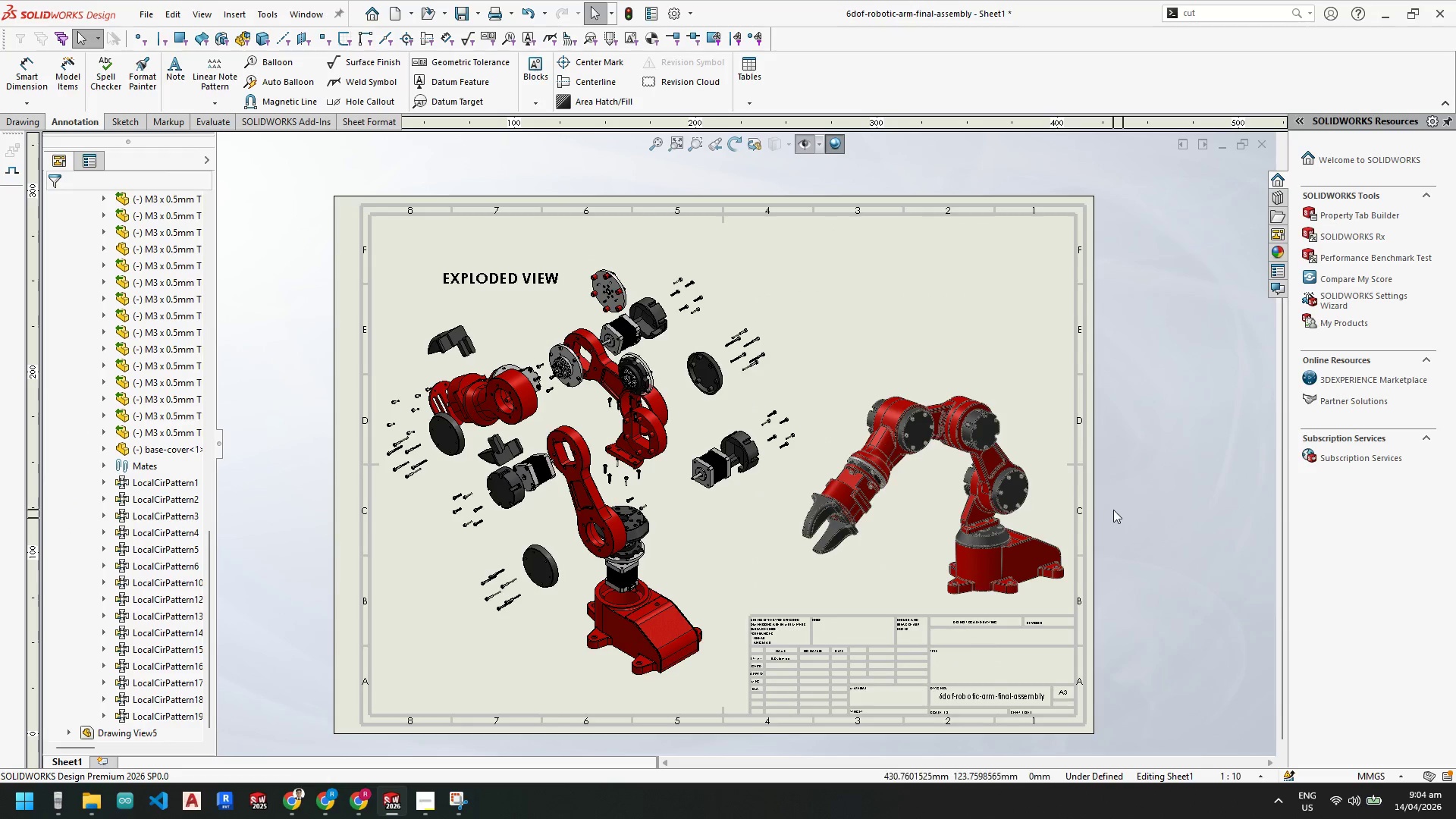 
scroll: coordinate [795, 514], scroll_direction: down, amount: 10.0
 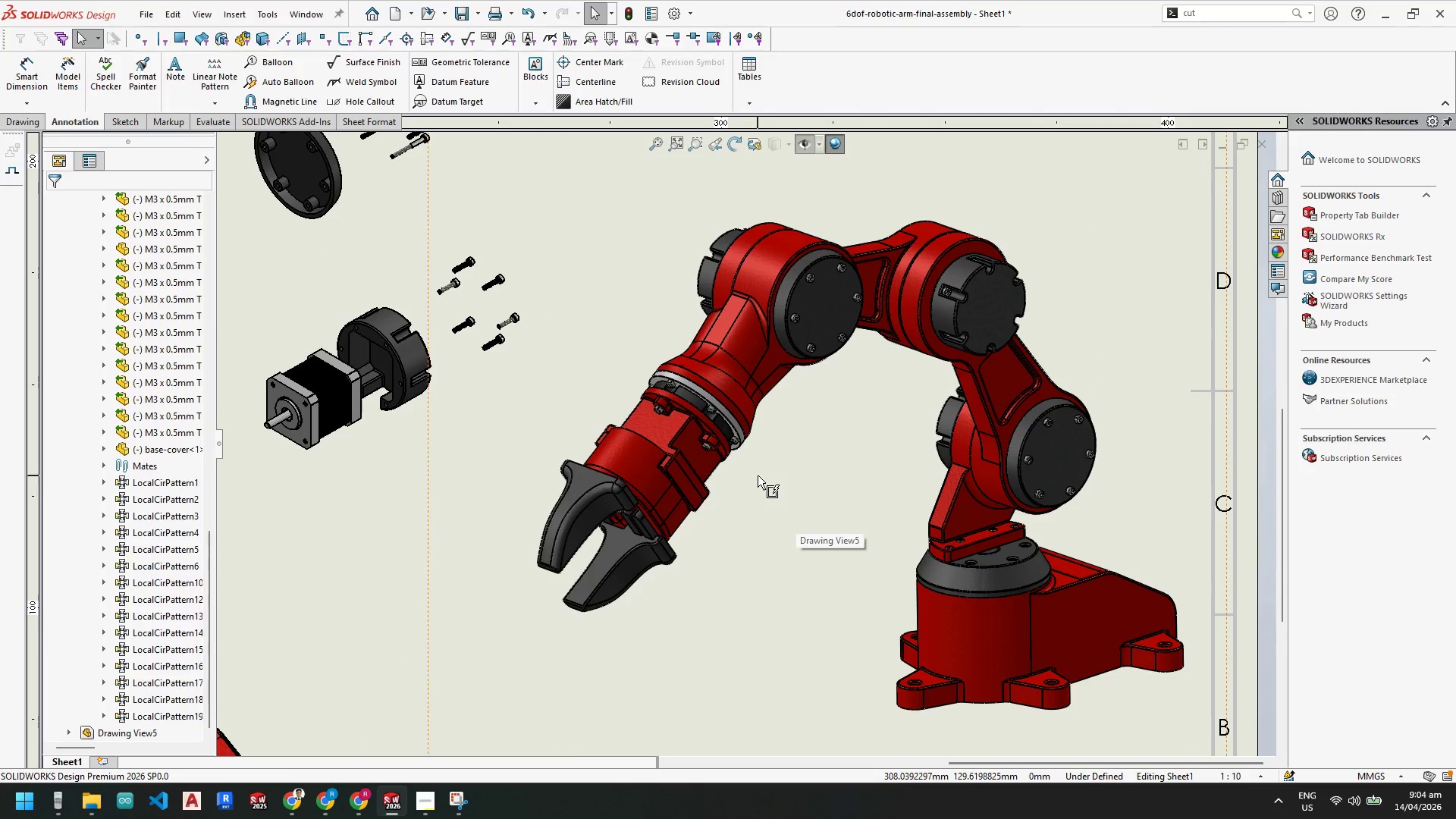 
scroll: coordinate [758, 475], scroll_direction: up, amount: 6.0
 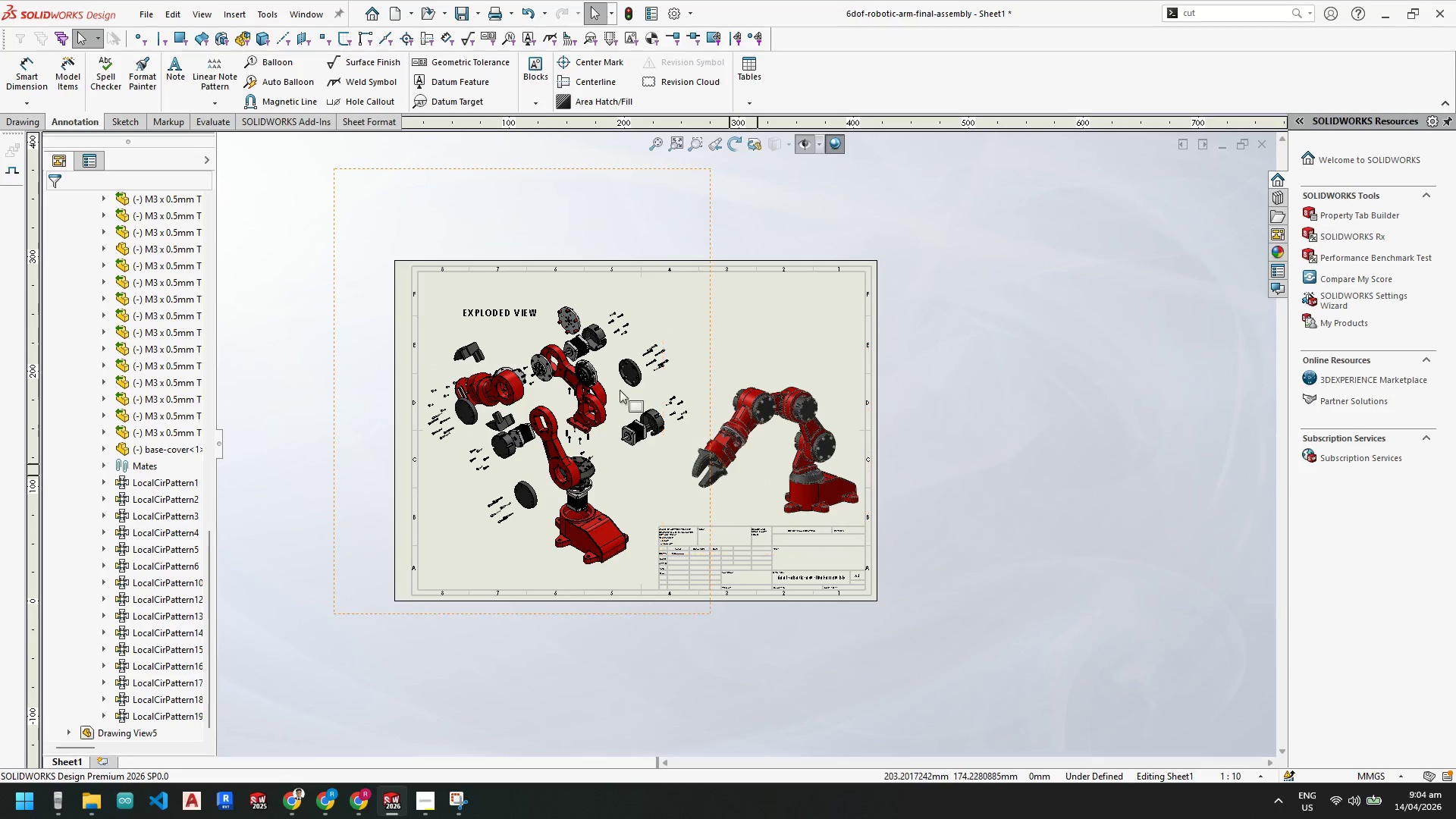 
scroll: coordinate [706, 565], scroll_direction: down, amount: 4.0
 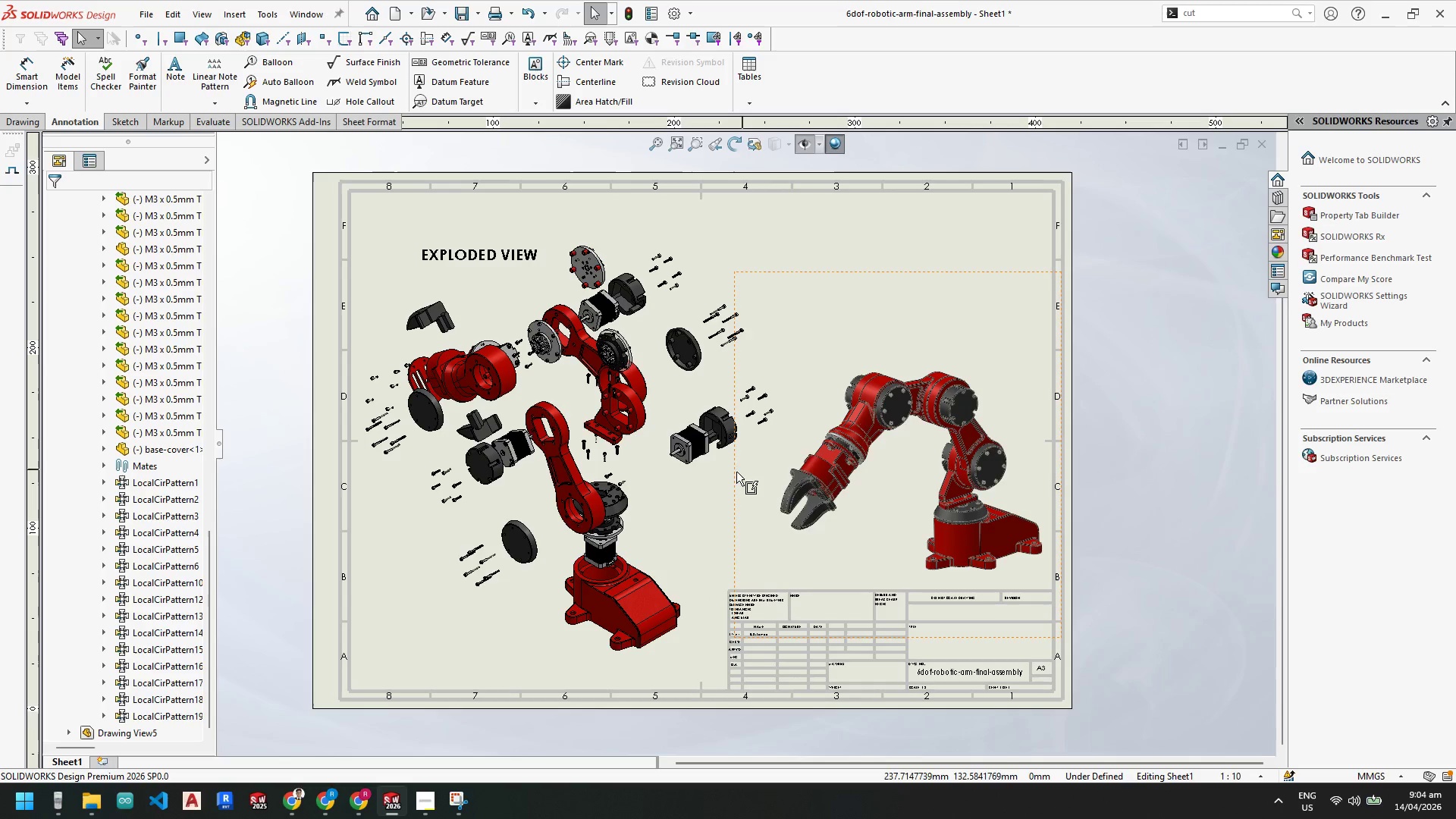 
left_click([736, 478])
 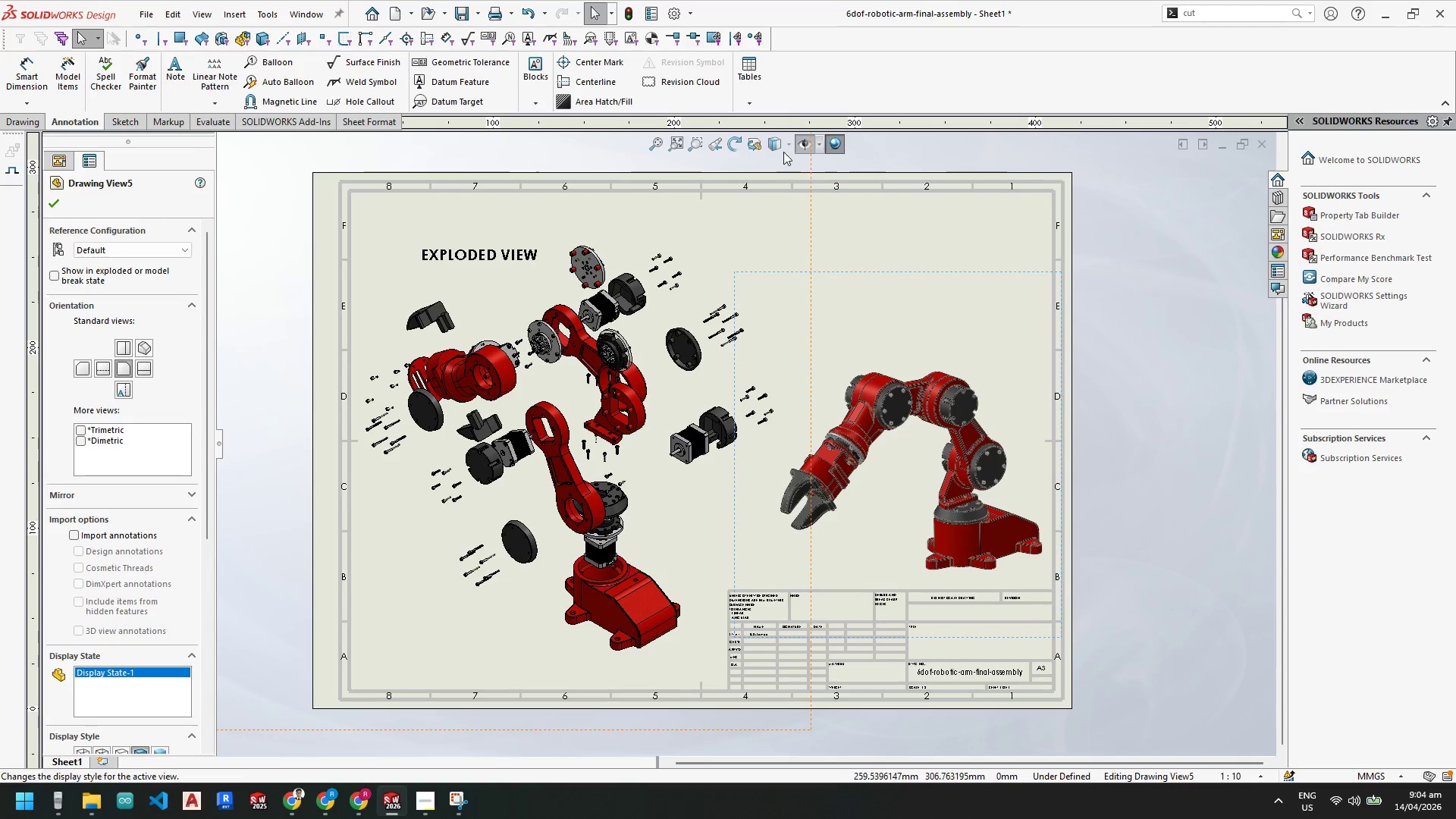 
left_click([788, 148])
 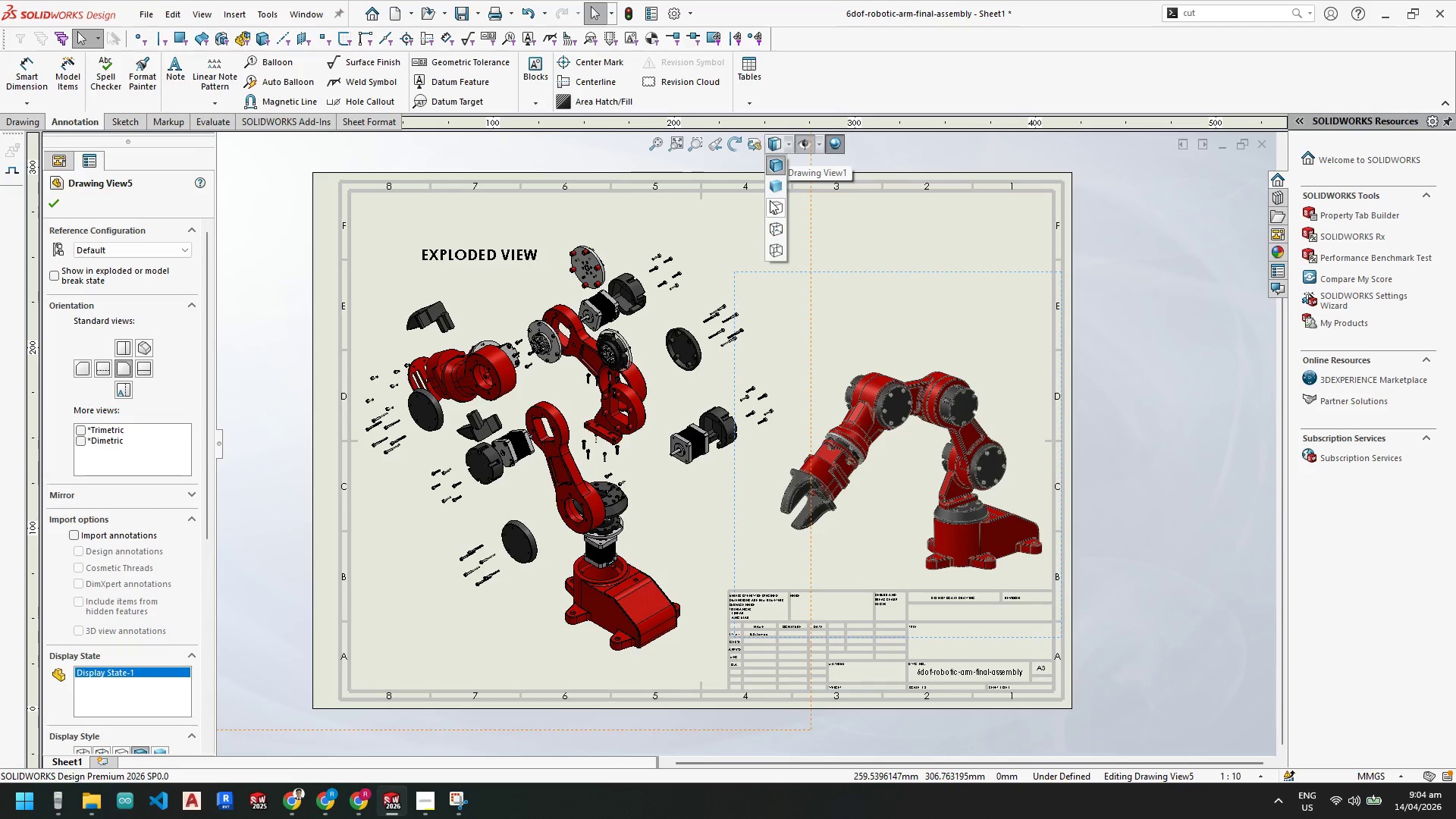 
left_click([772, 188])
 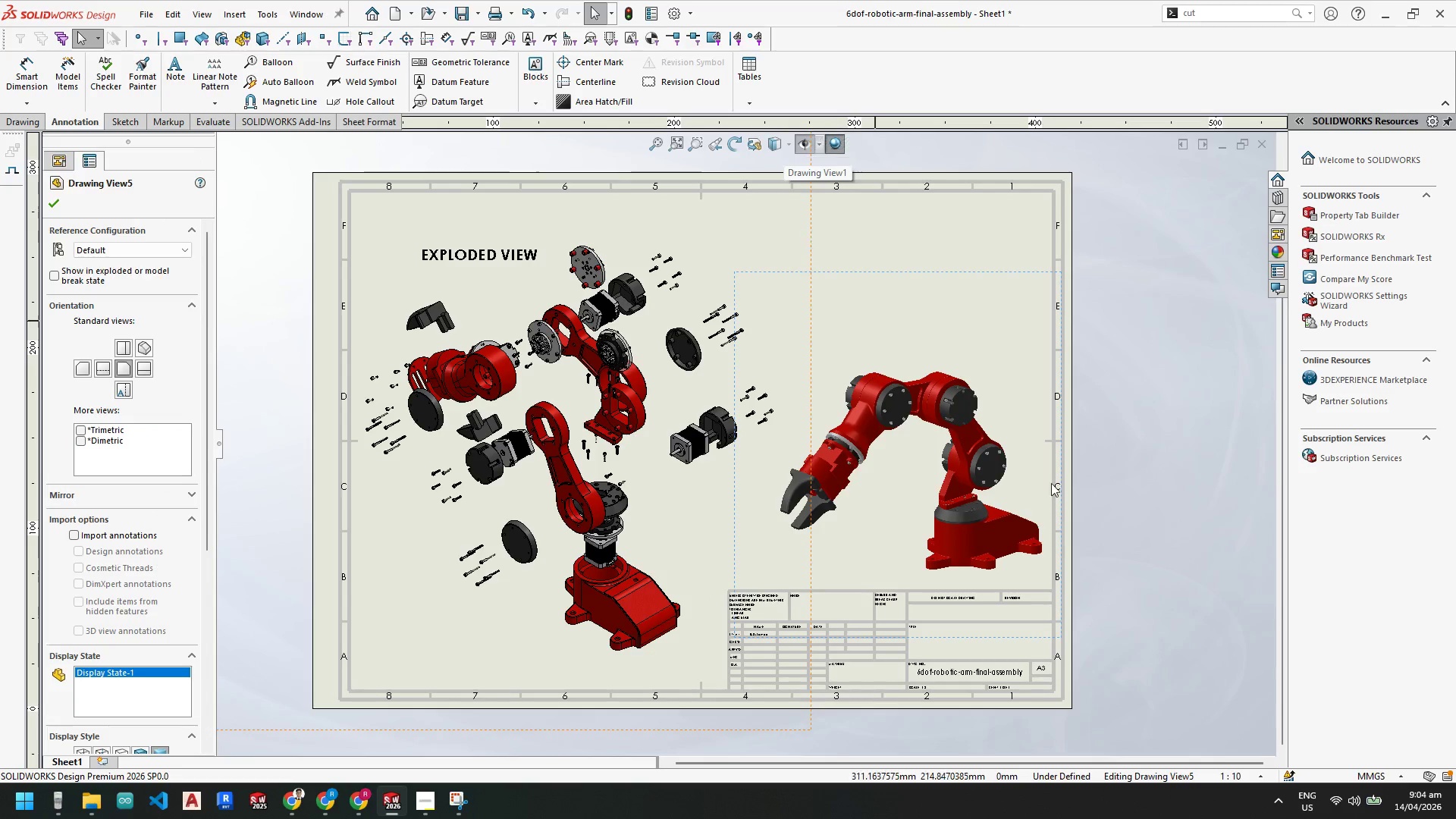 
left_click([1115, 544])
 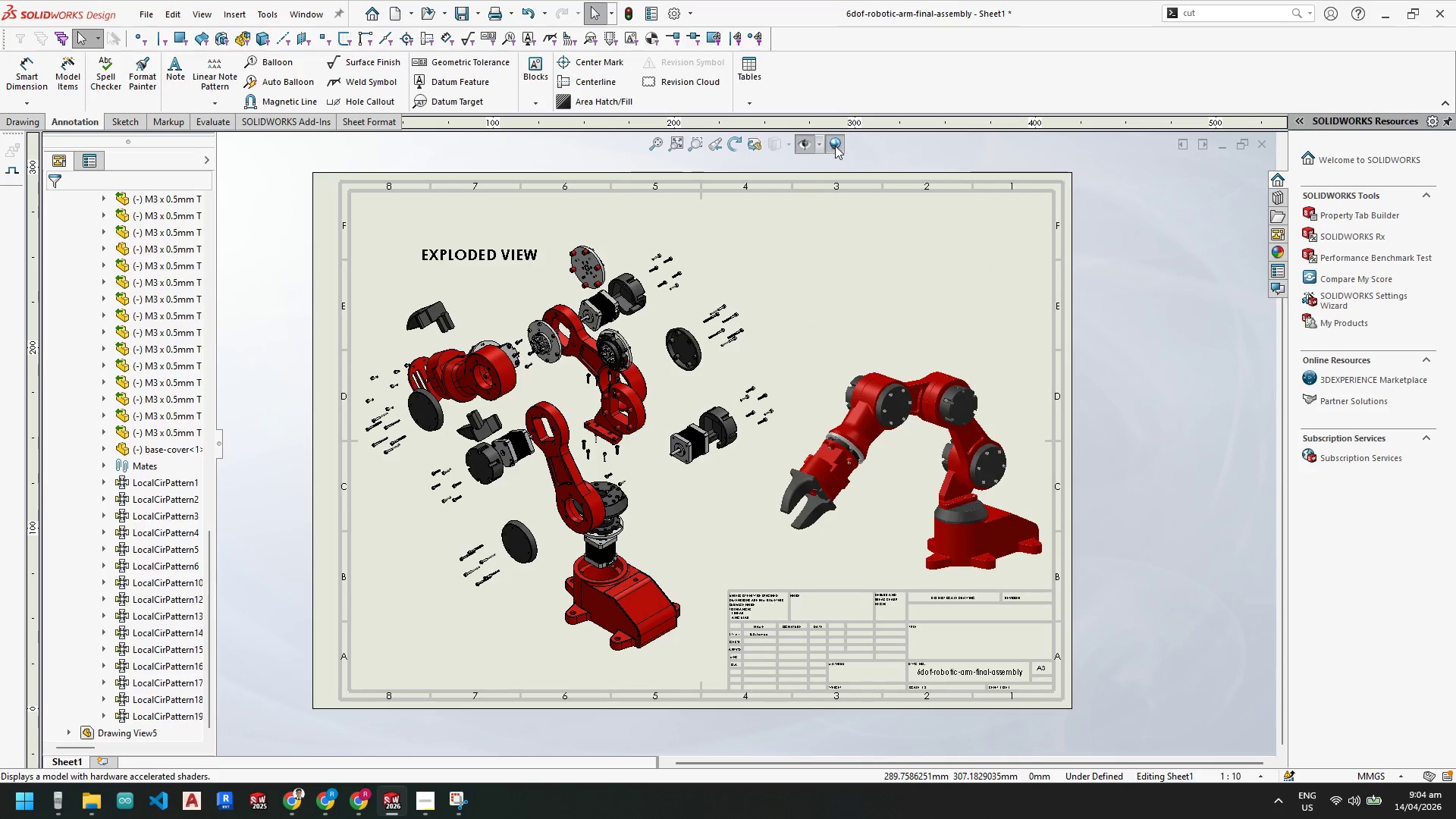 
left_click([834, 145])
 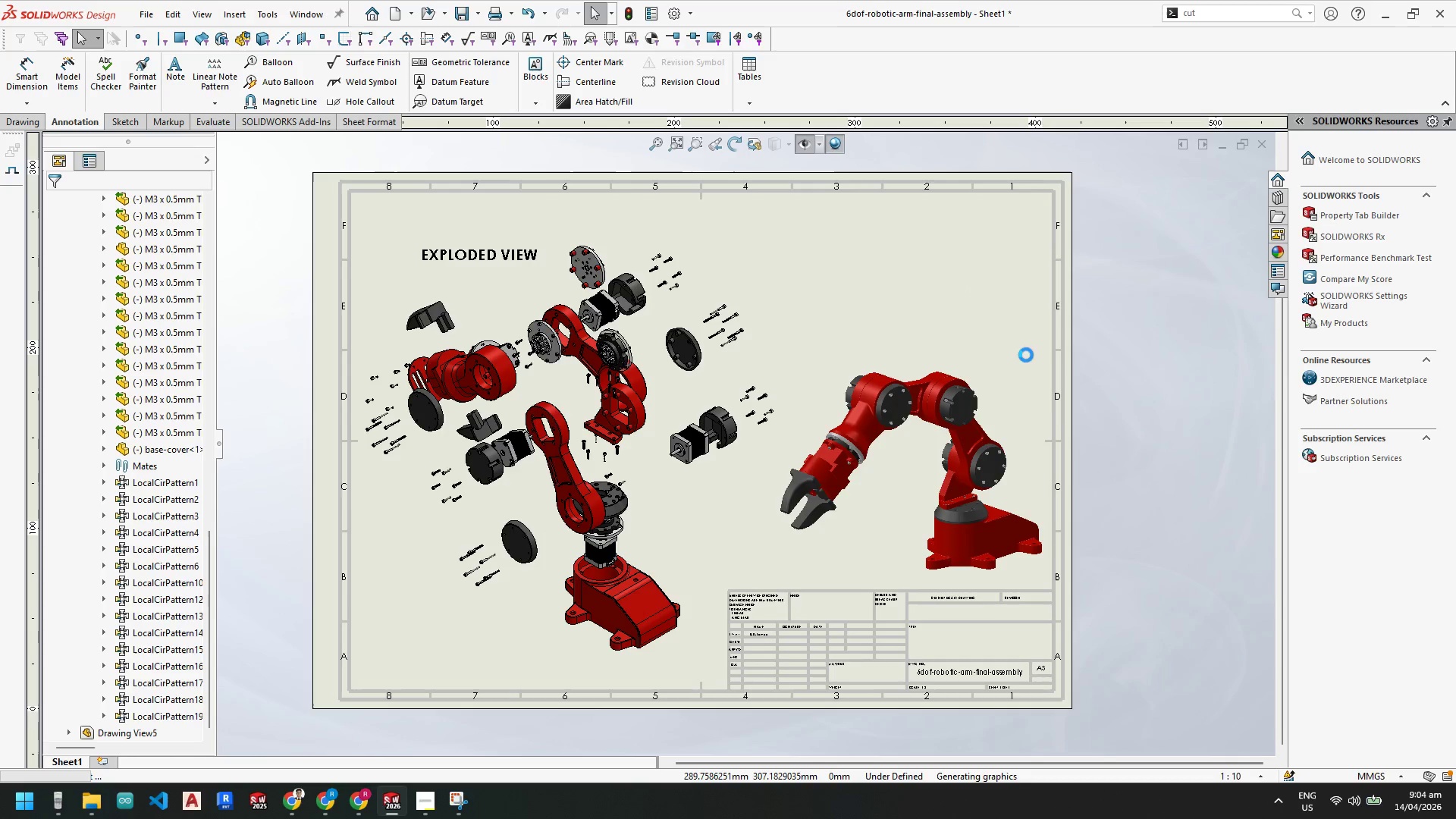 
scroll: coordinate [1065, 450], scroll_direction: up, amount: 3.0
 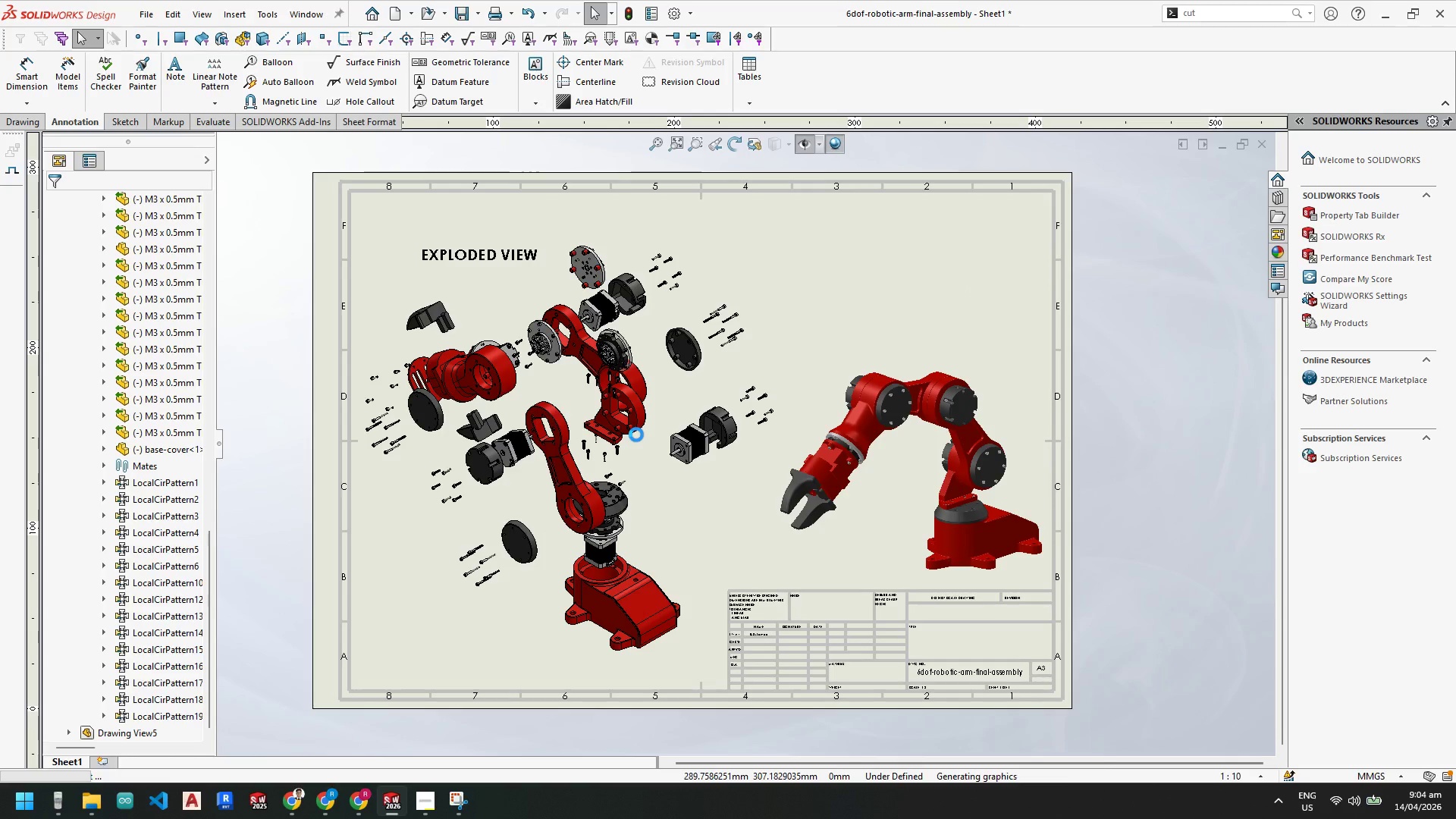 
wait(6.31)
 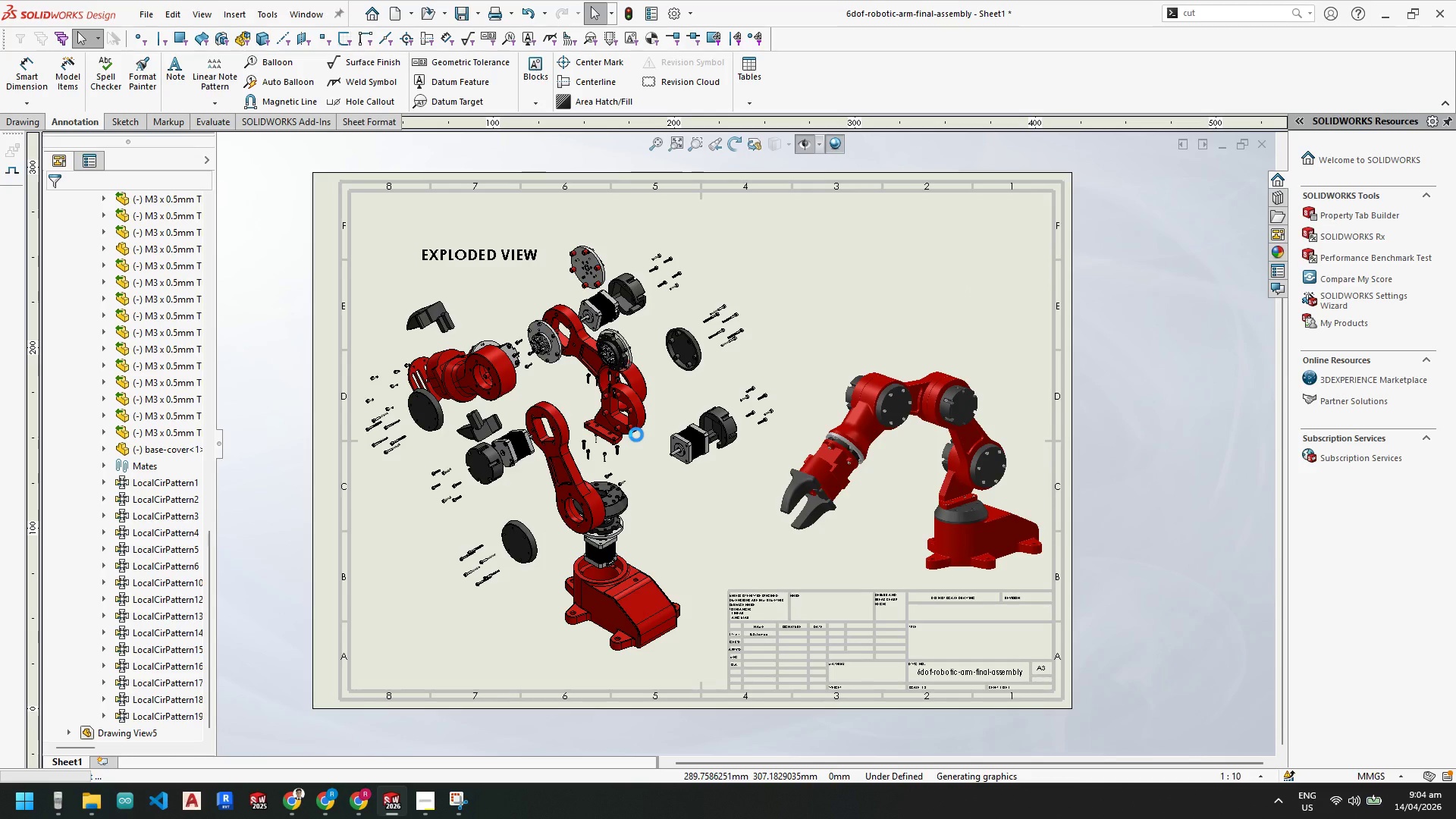 
scroll: coordinate [767, 355], scroll_direction: down, amount: 6.0
 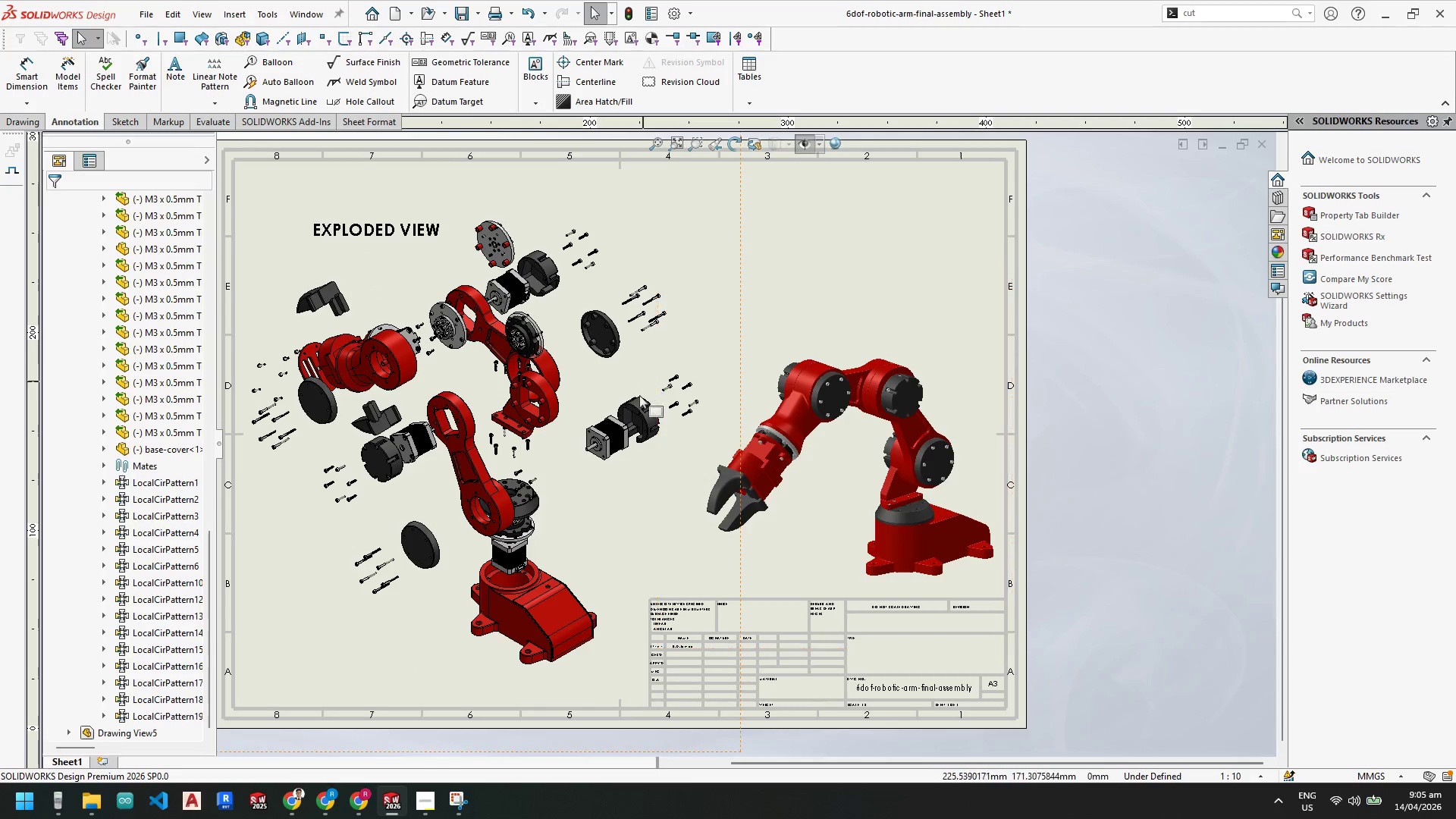 
scroll: coordinate [637, 405], scroll_direction: up, amount: 2.0
 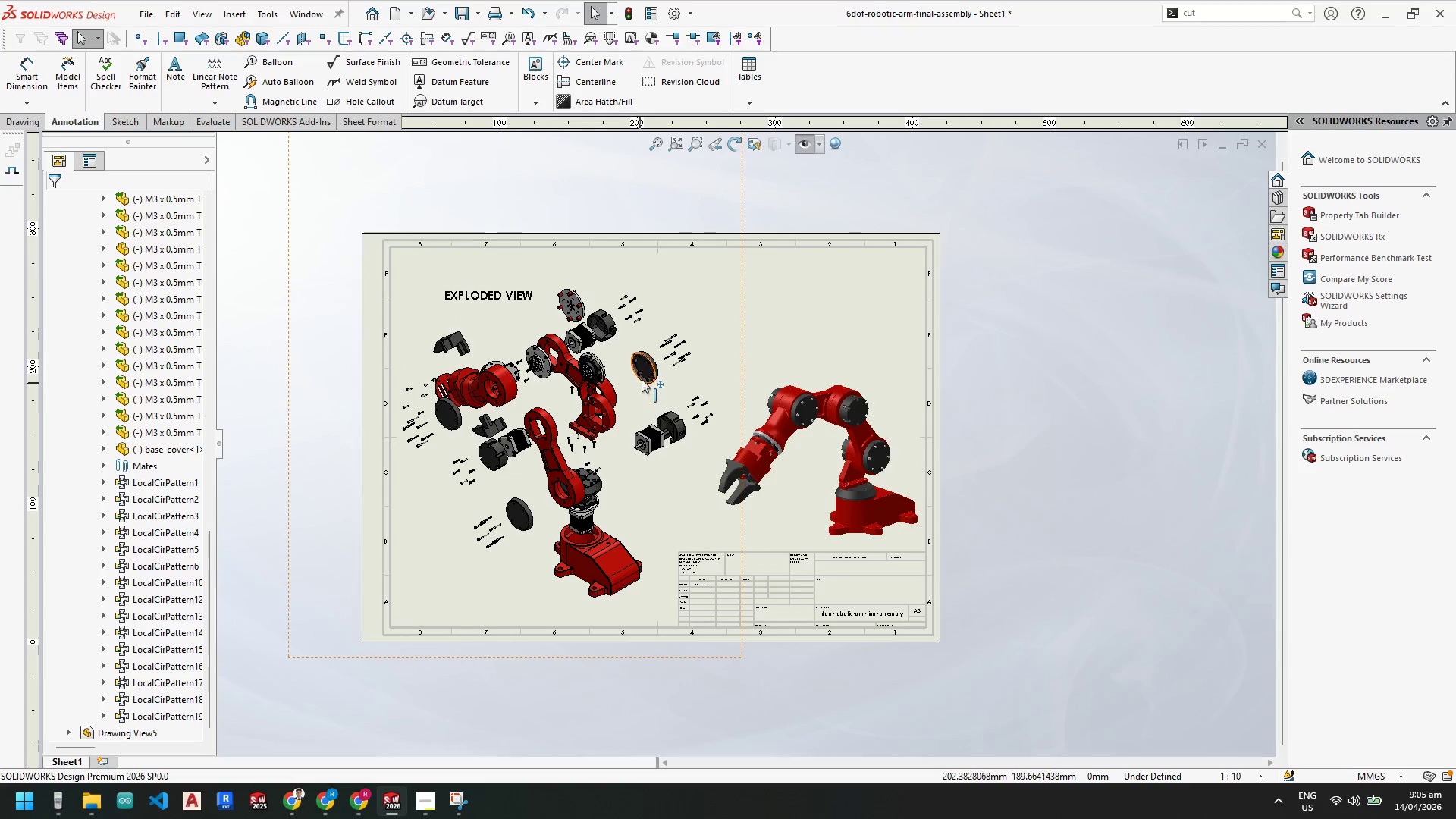 
scroll: coordinate [643, 375], scroll_direction: down, amount: 1.0
 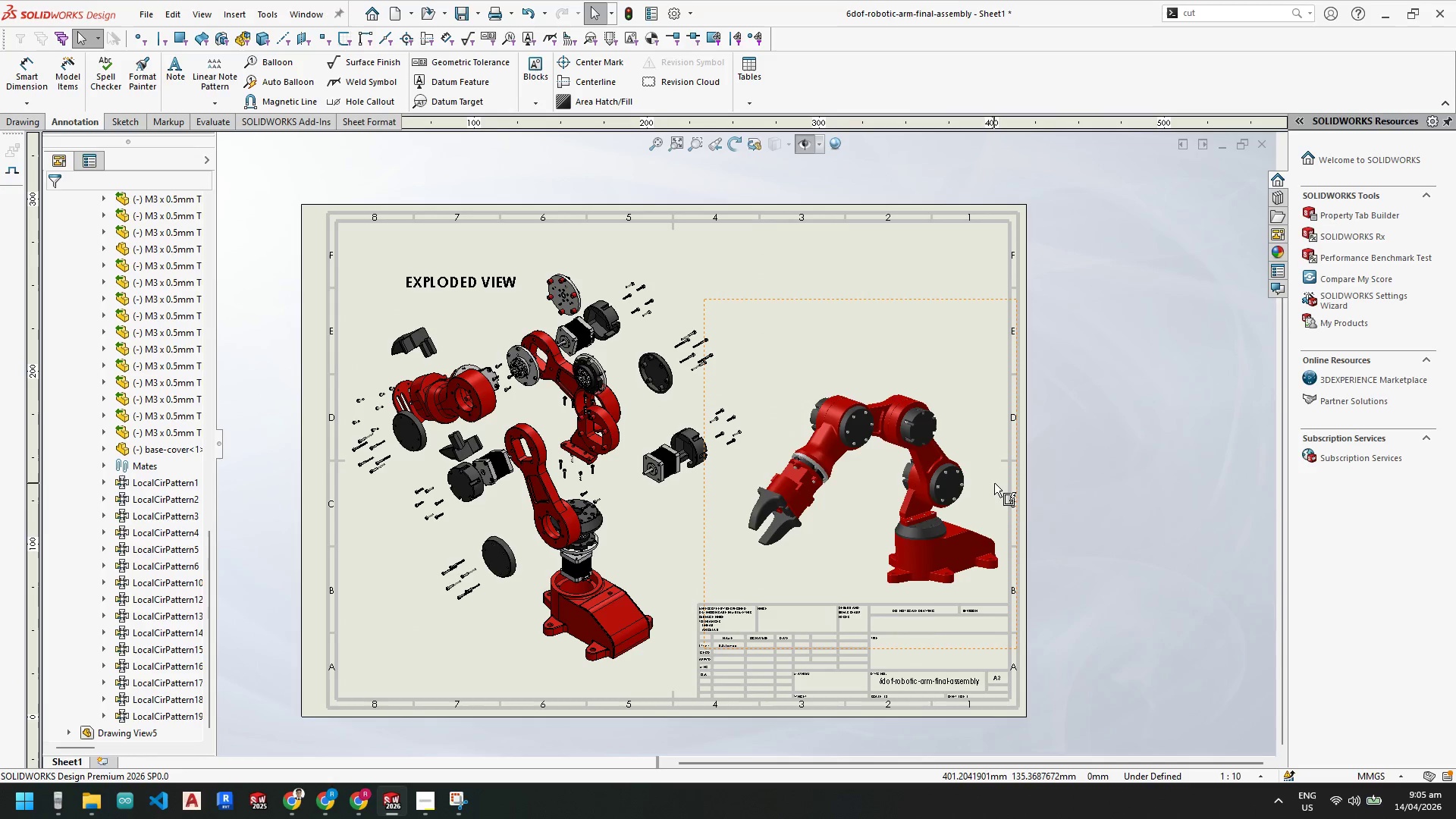 
key(Control+S)
 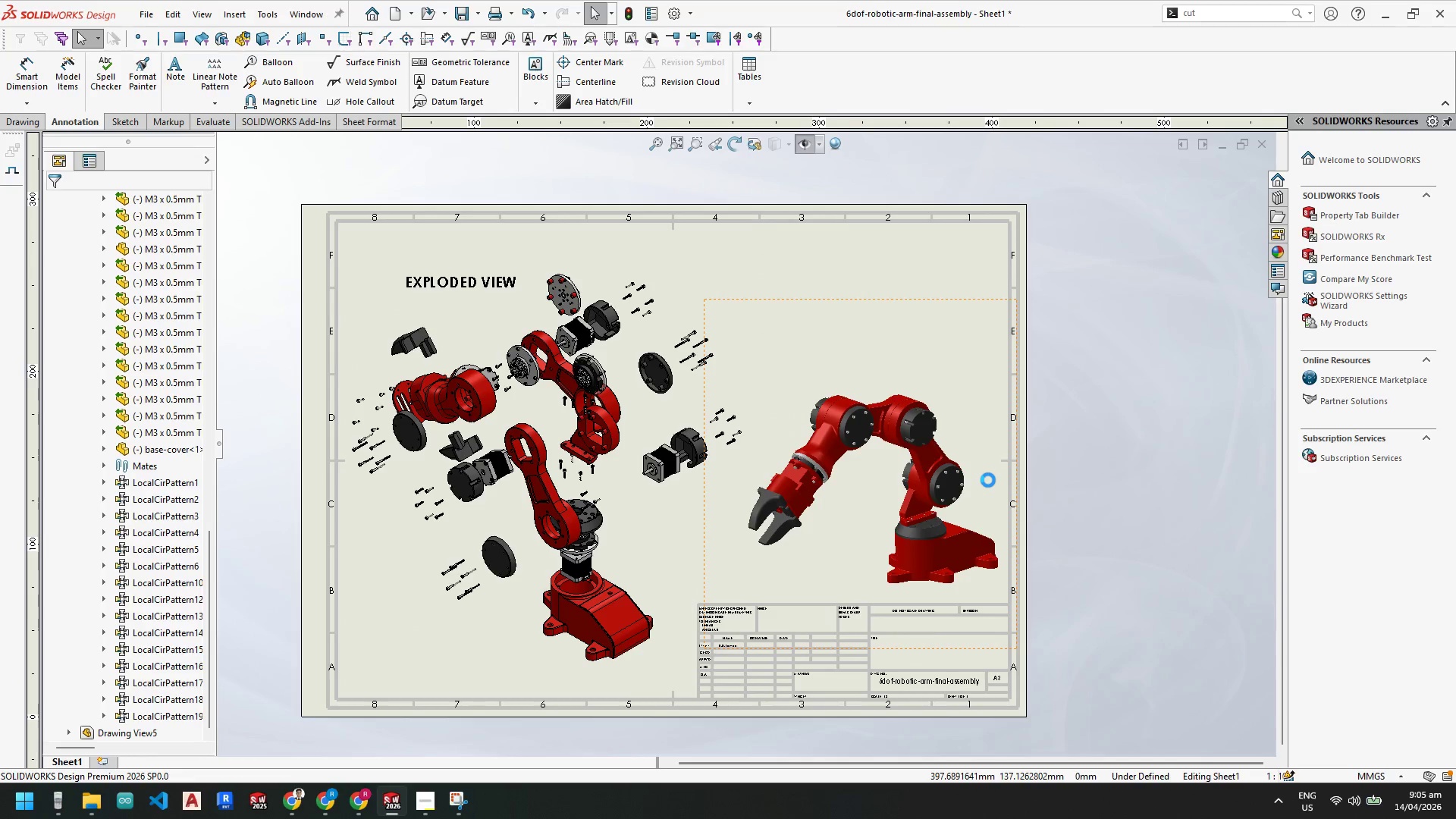 
key(CapsLock)
 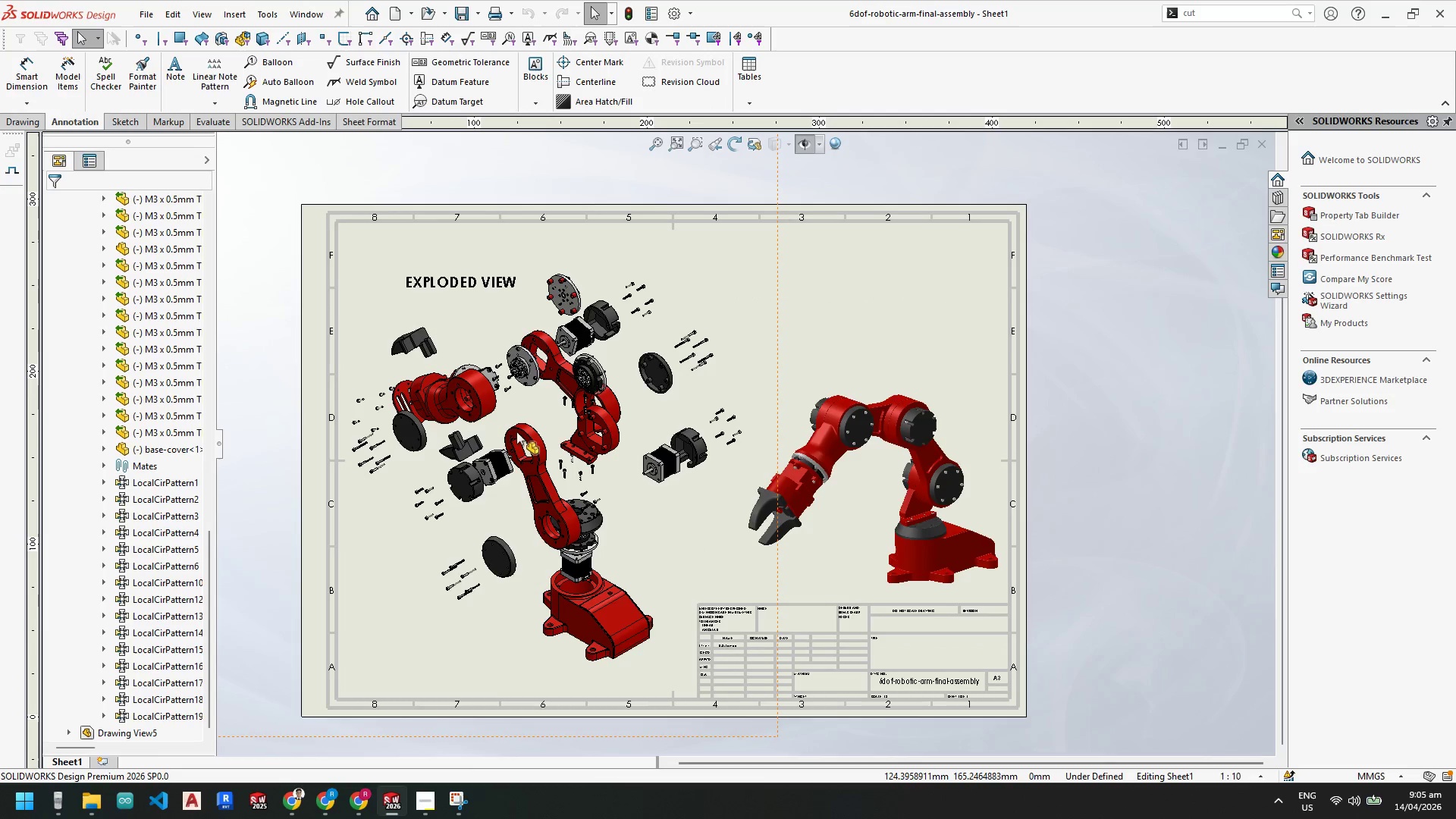 
wait(16.34)
 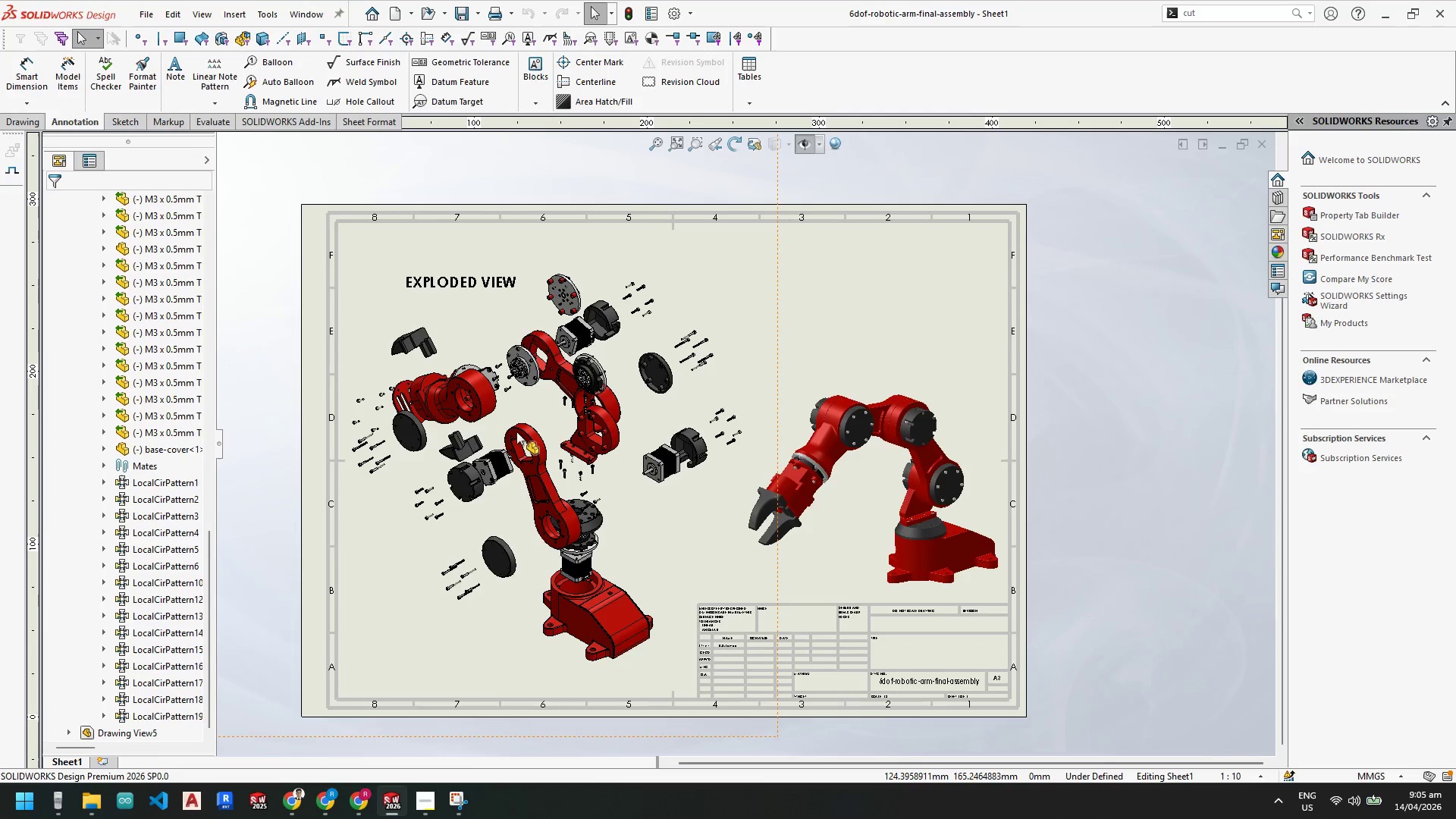 
left_click([148, 11])
 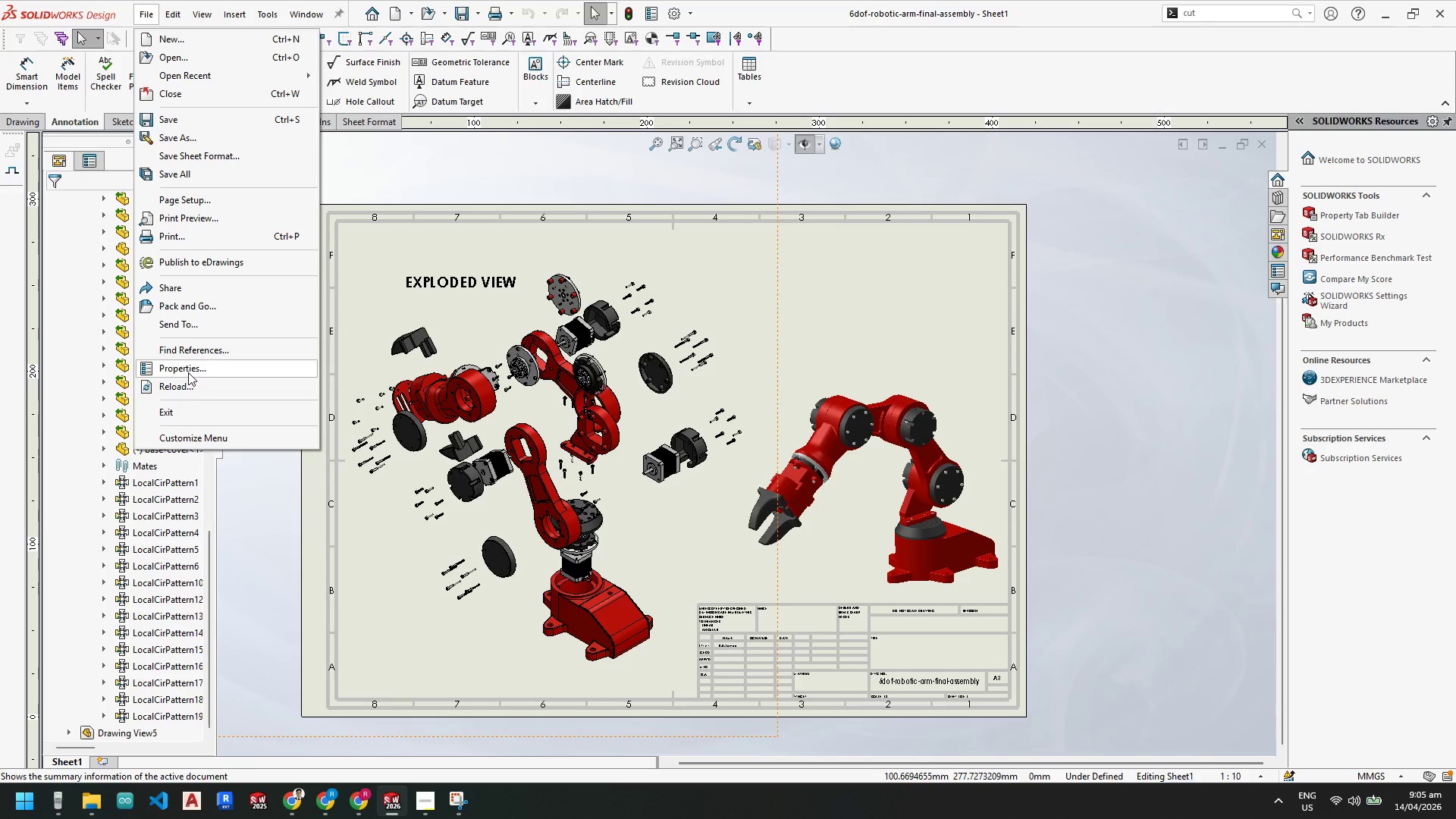 
wait(11.11)
 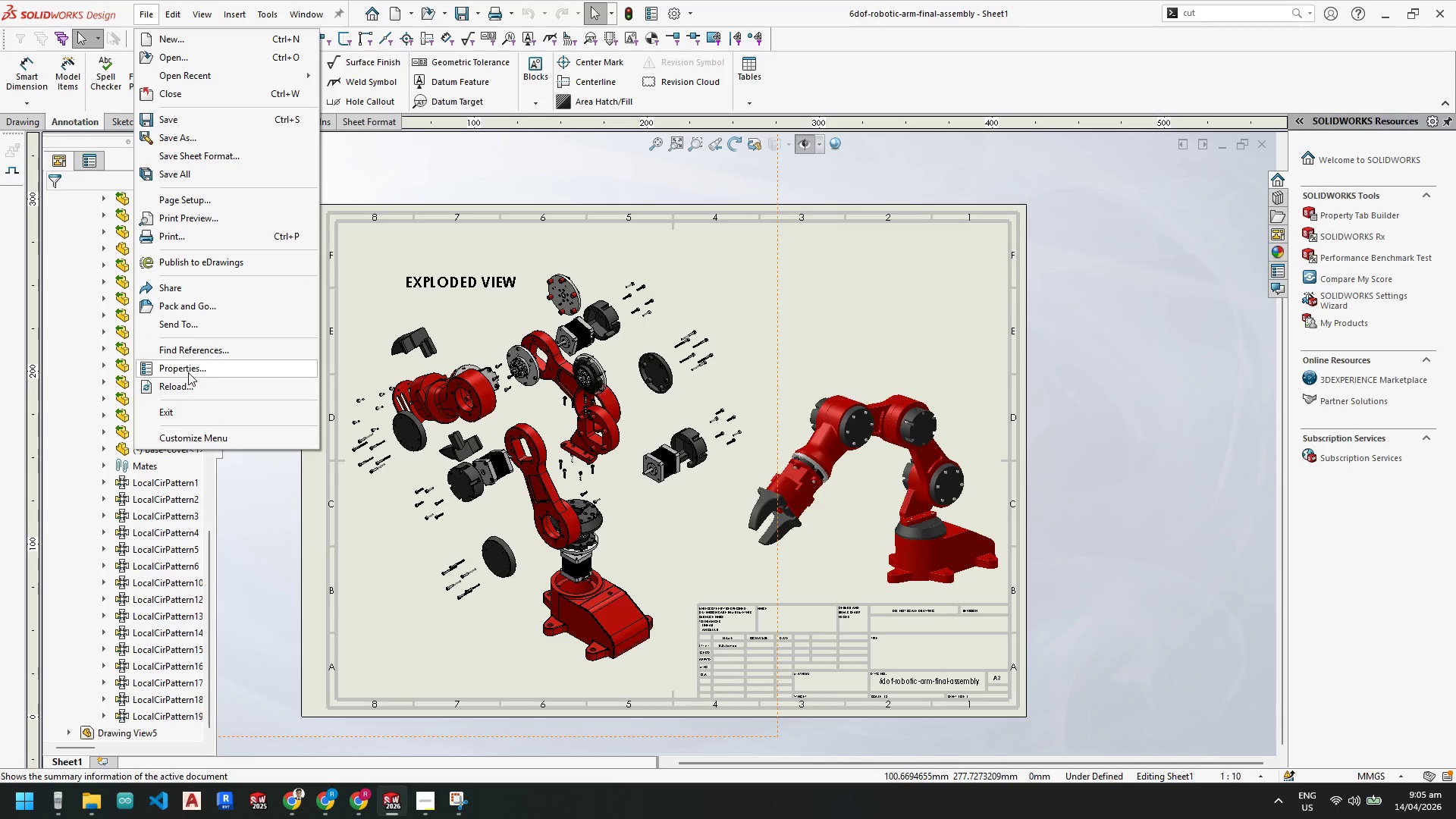 
left_click([187, 139])
 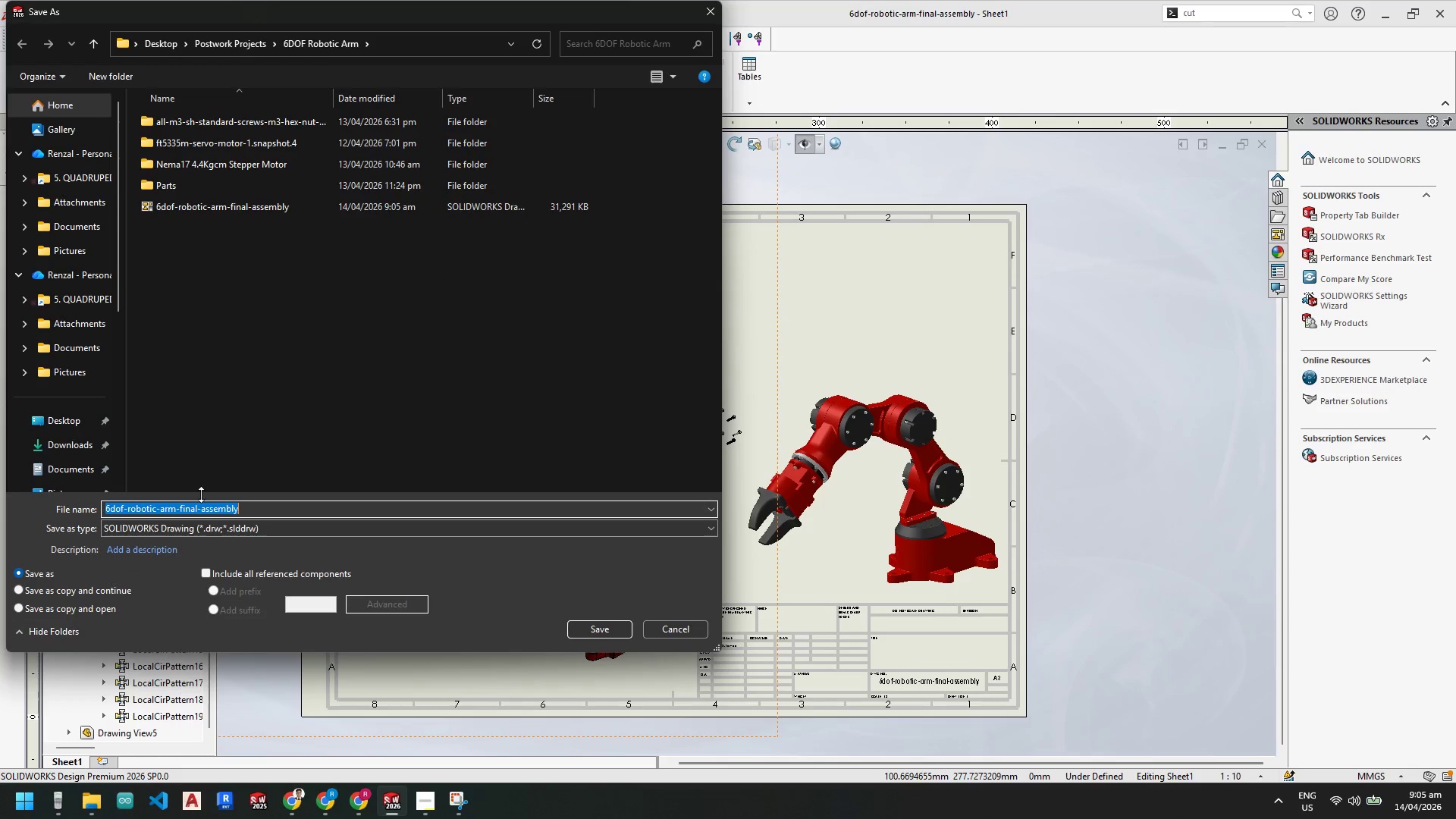 
left_click([204, 530])
 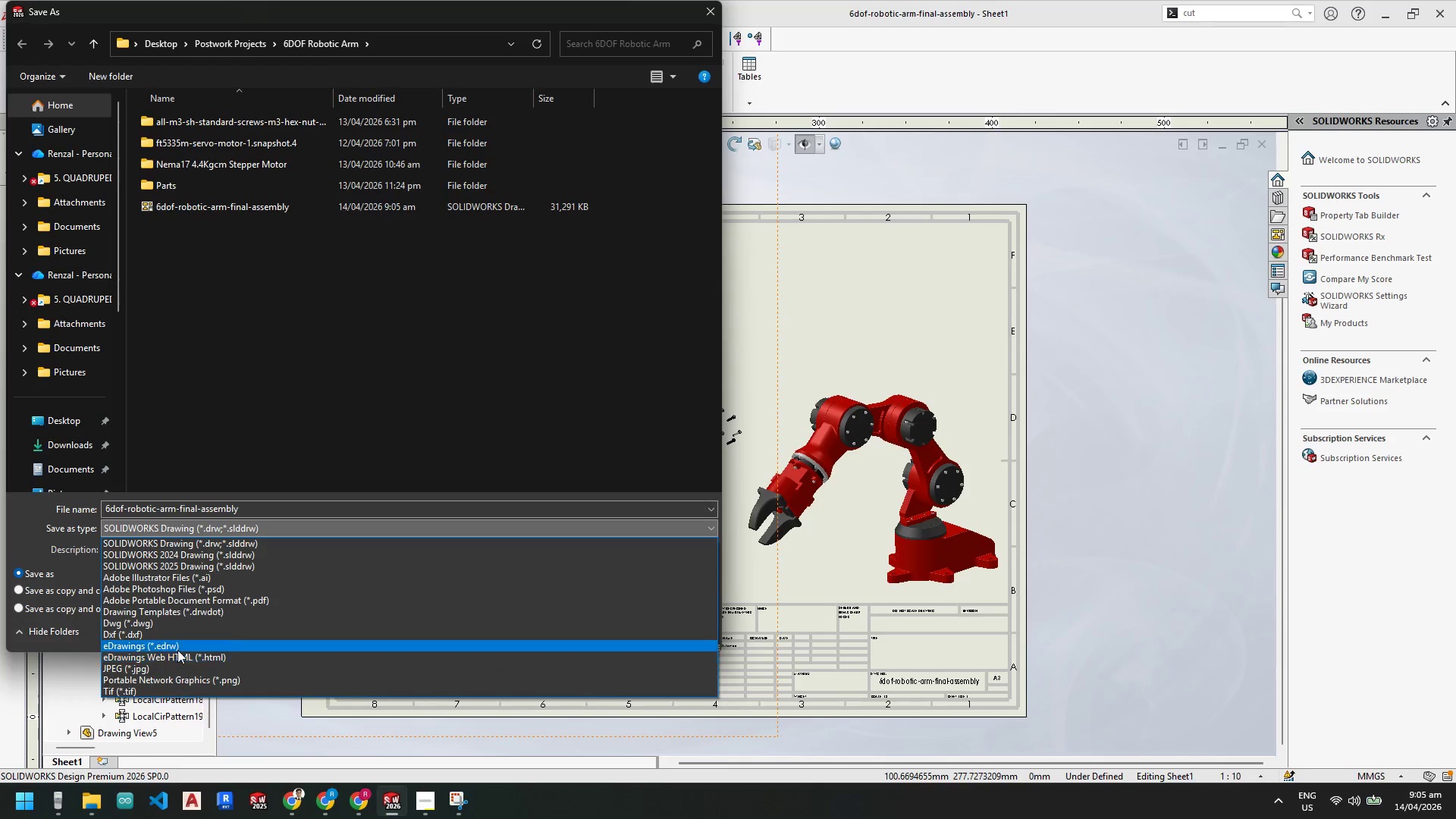 
left_click([261, 601])
 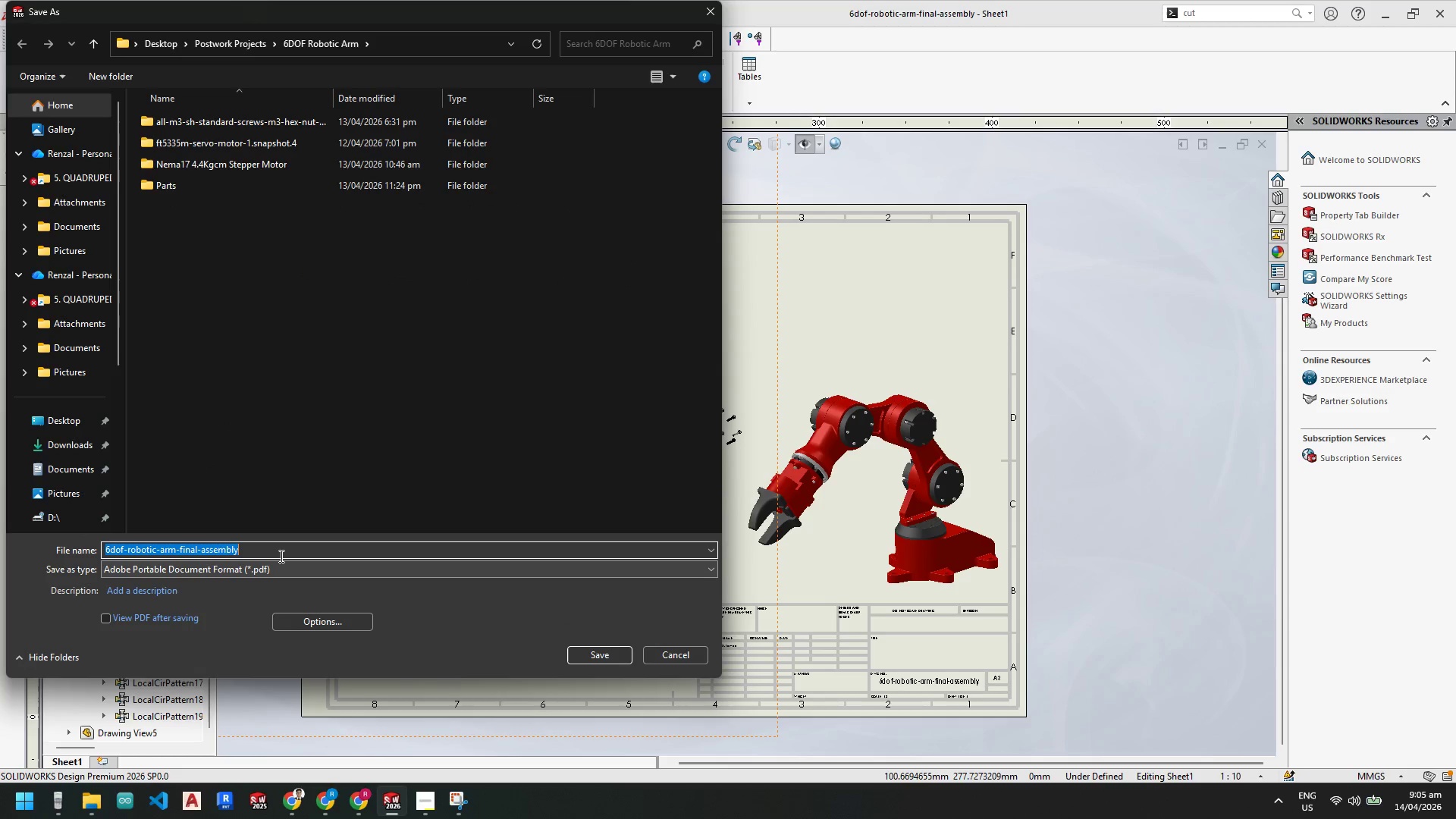 
left_click([281, 551])
 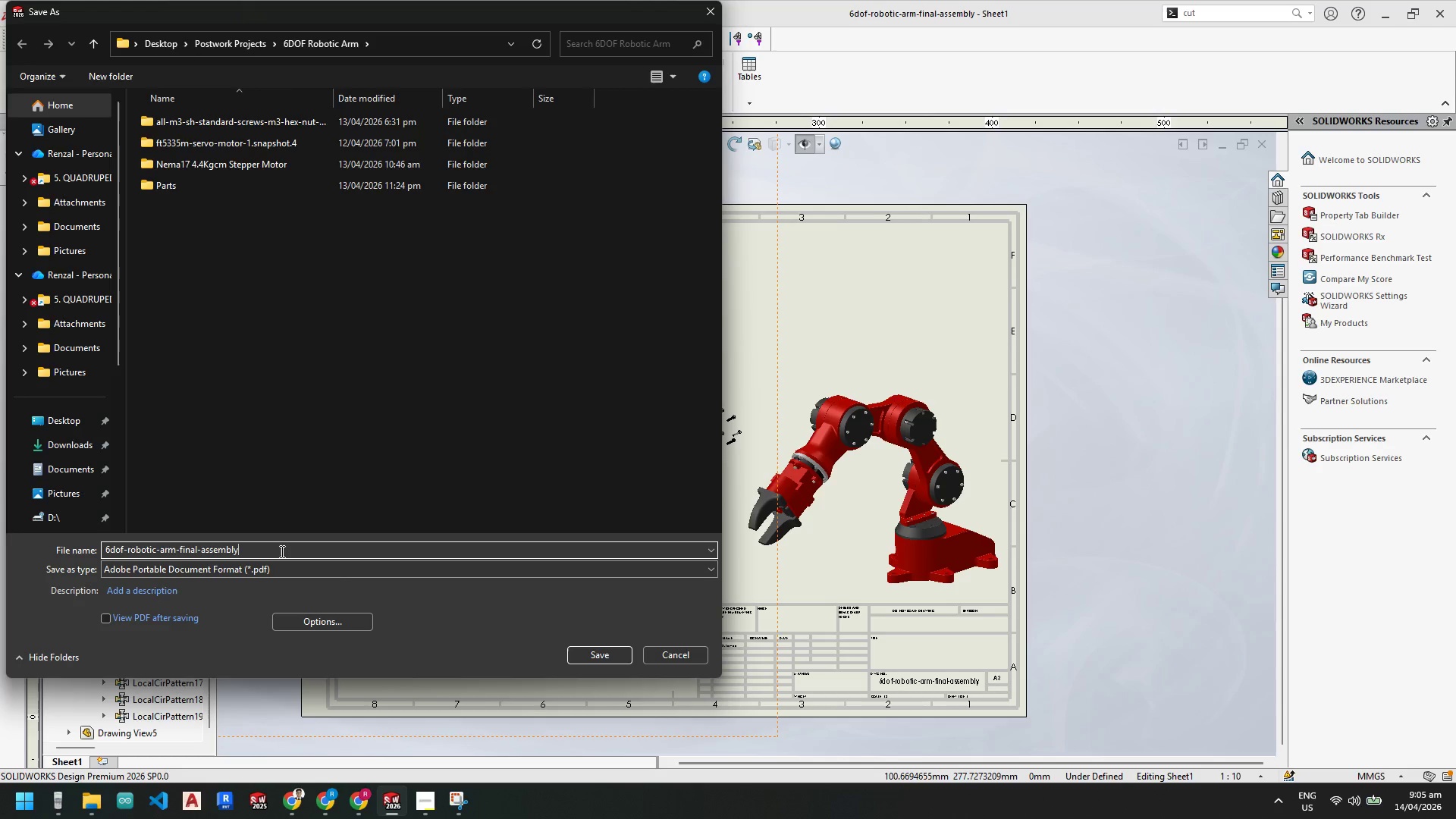 
left_click_drag(start_coordinate=[281, 551], to_coordinate=[251, 548])
 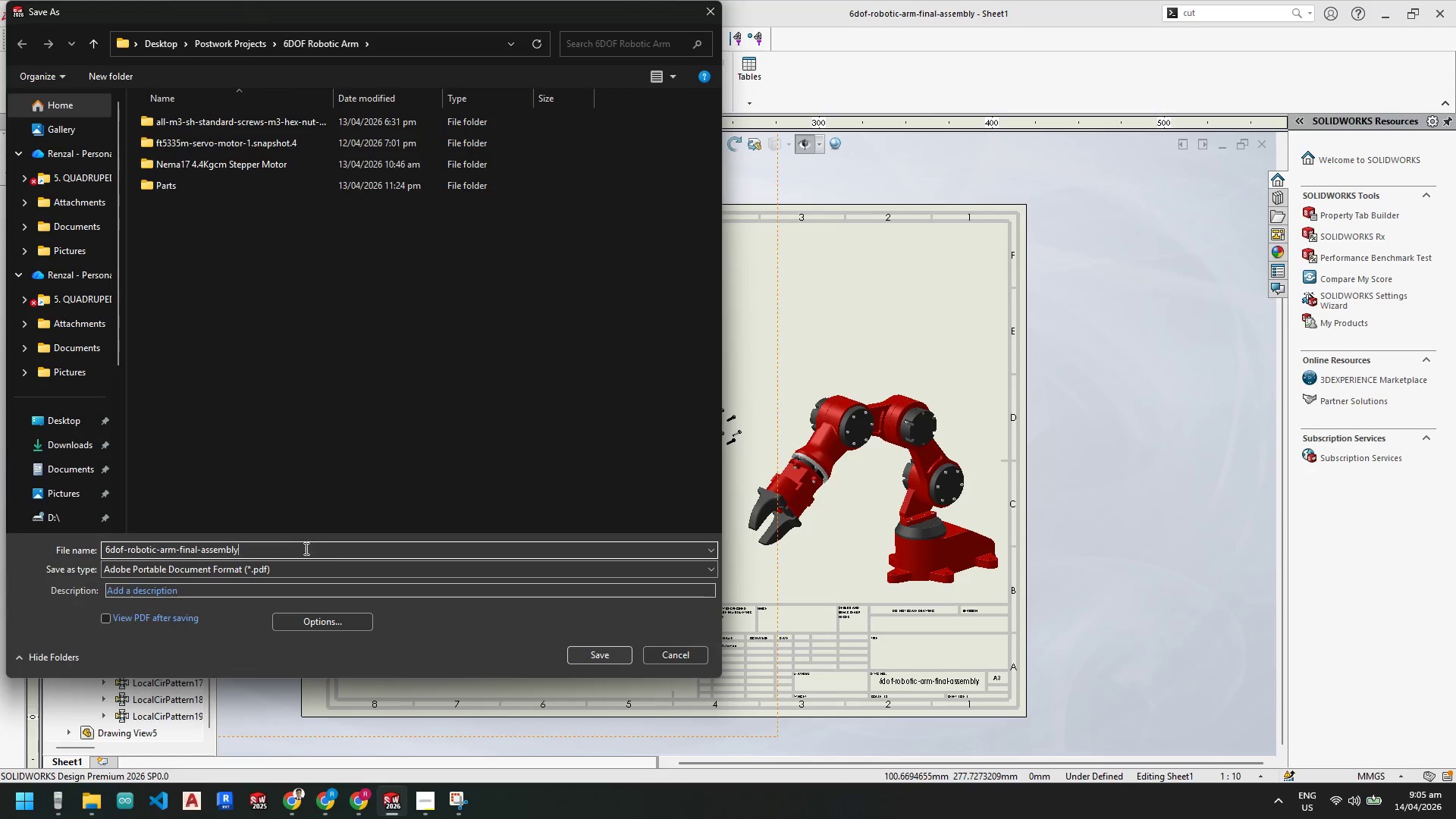 
left_click_drag(start_coordinate=[265, 548], to_coordinate=[189, 553])
 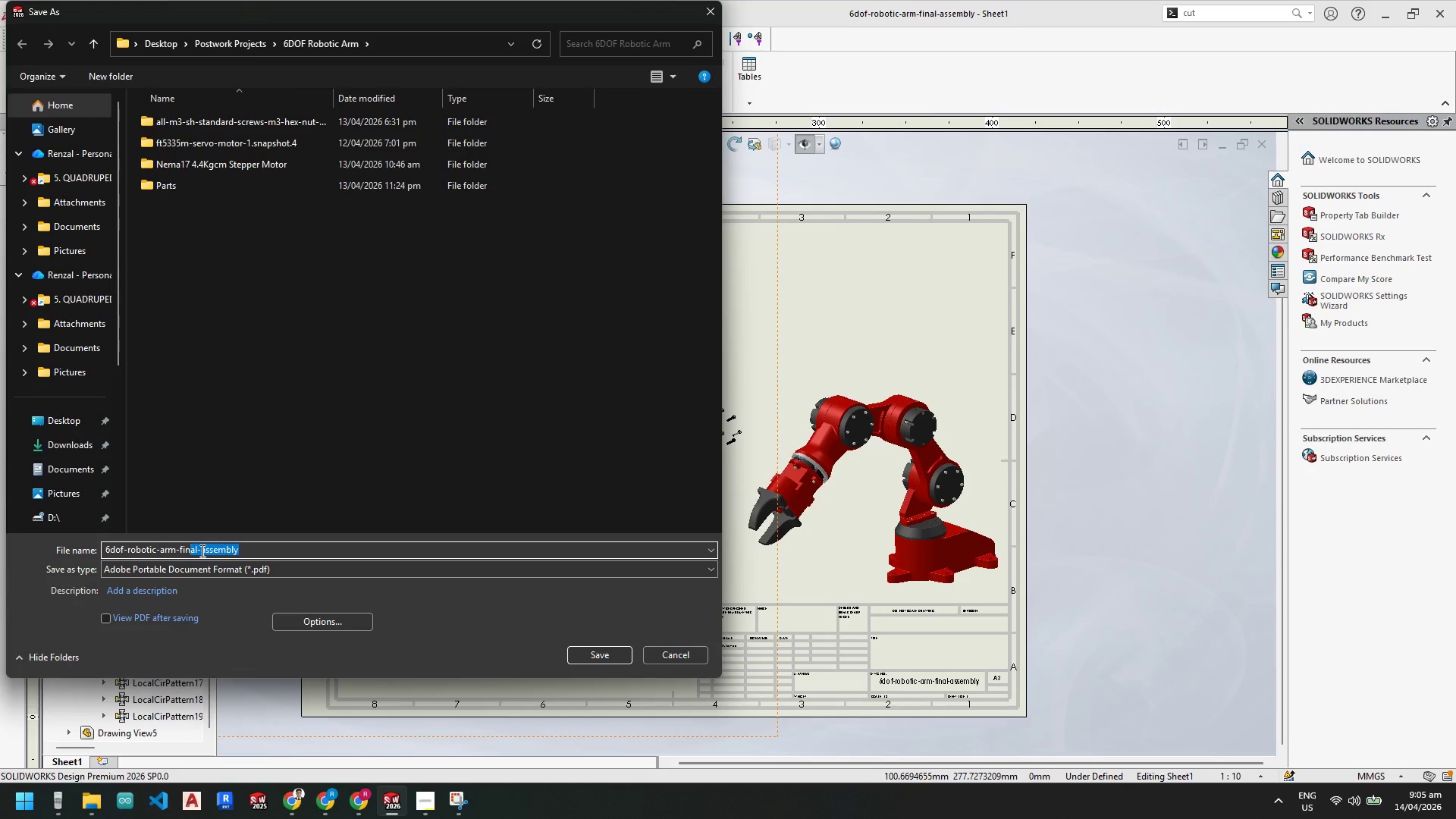 
key(Backspace)
key(Backspace)
key(Backspace)
key(Backspace)
type(exploded-view)
 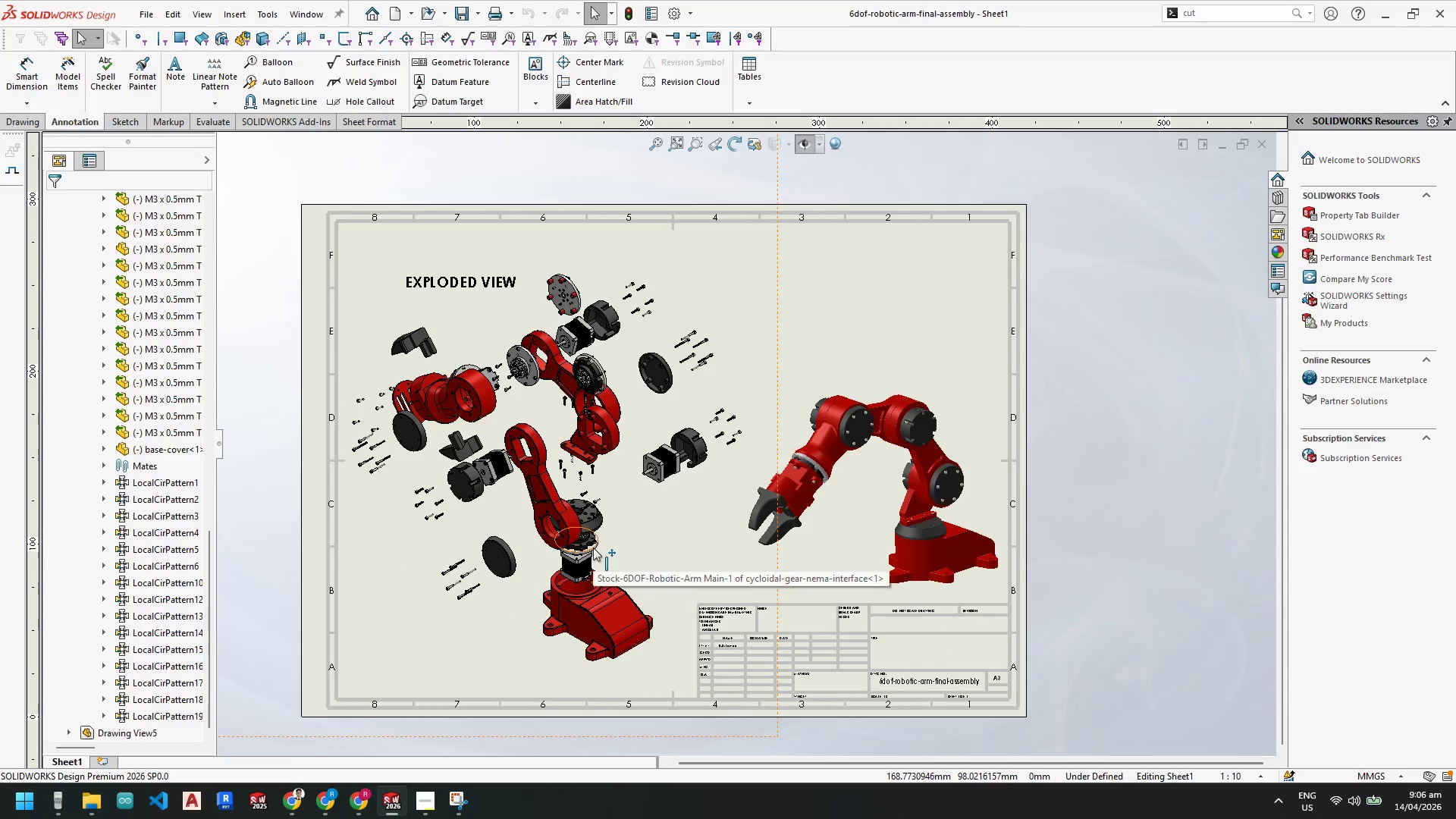 
wait(15.34)
 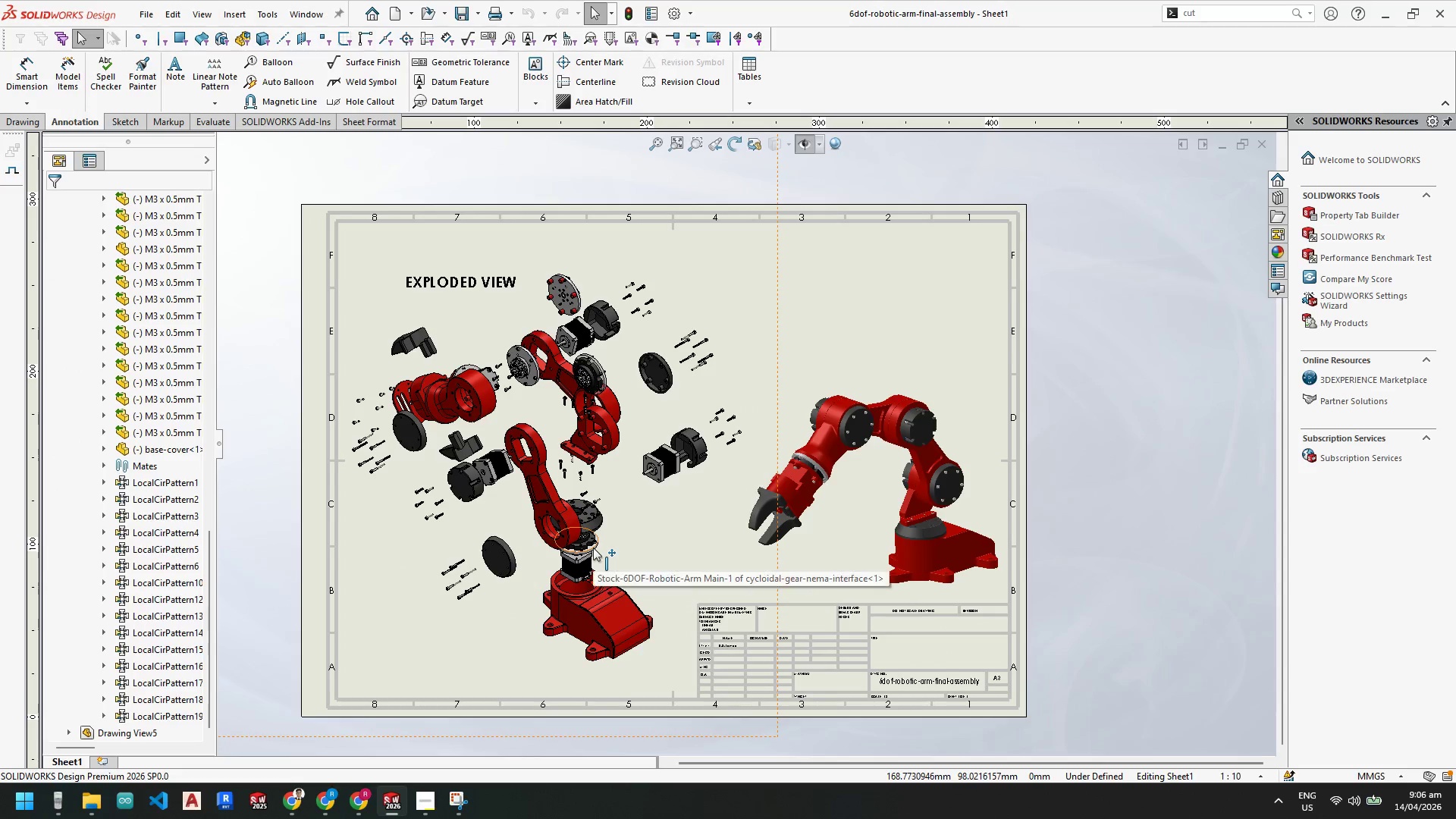 
double_click([359, 406])
 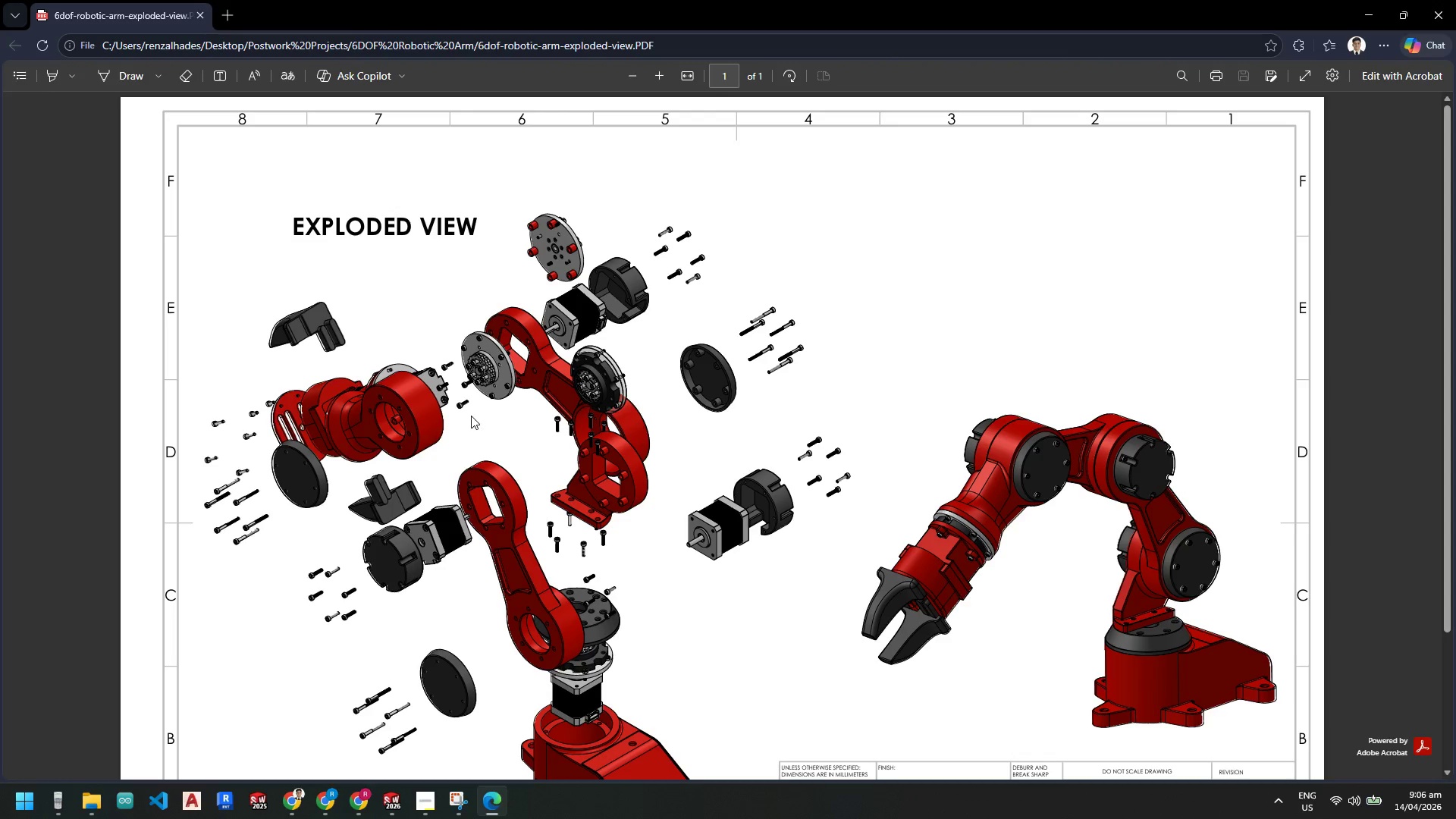 
wait(5.8)
 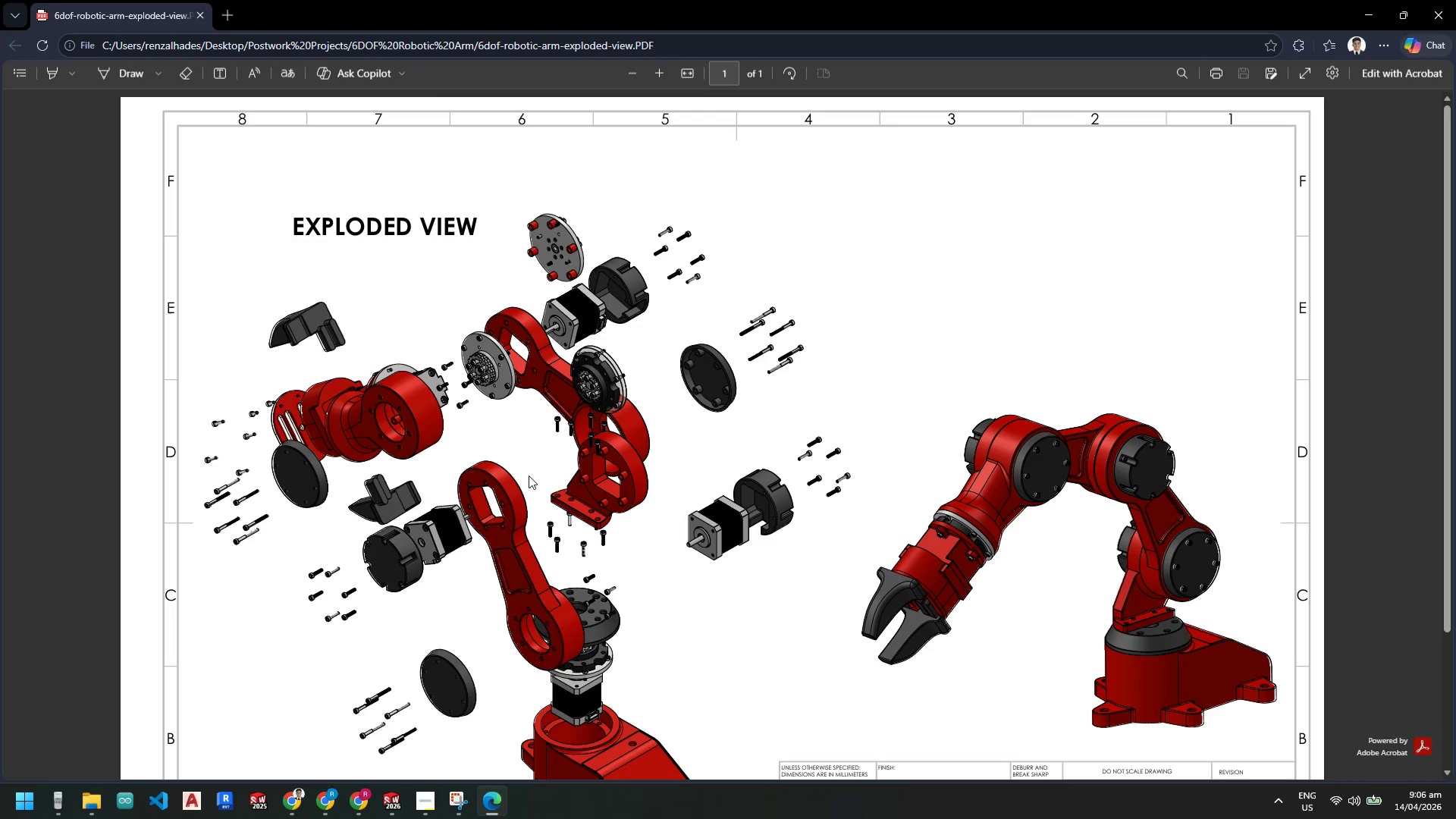 
scroll: coordinate [471, 416], scroll_direction: down, amount: 4.0
 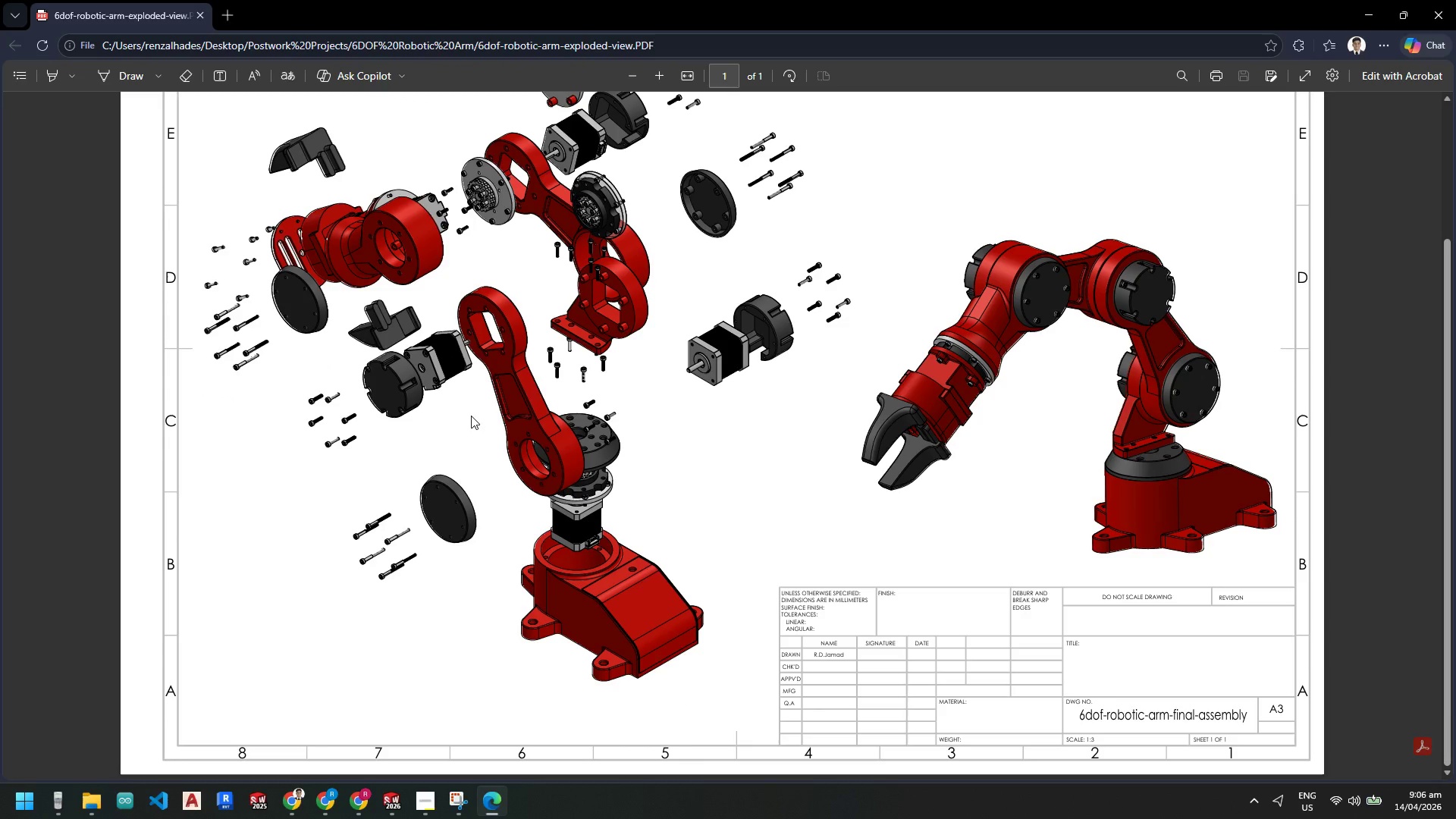 
scroll: coordinate [471, 416], scroll_direction: up, amount: 1.0
 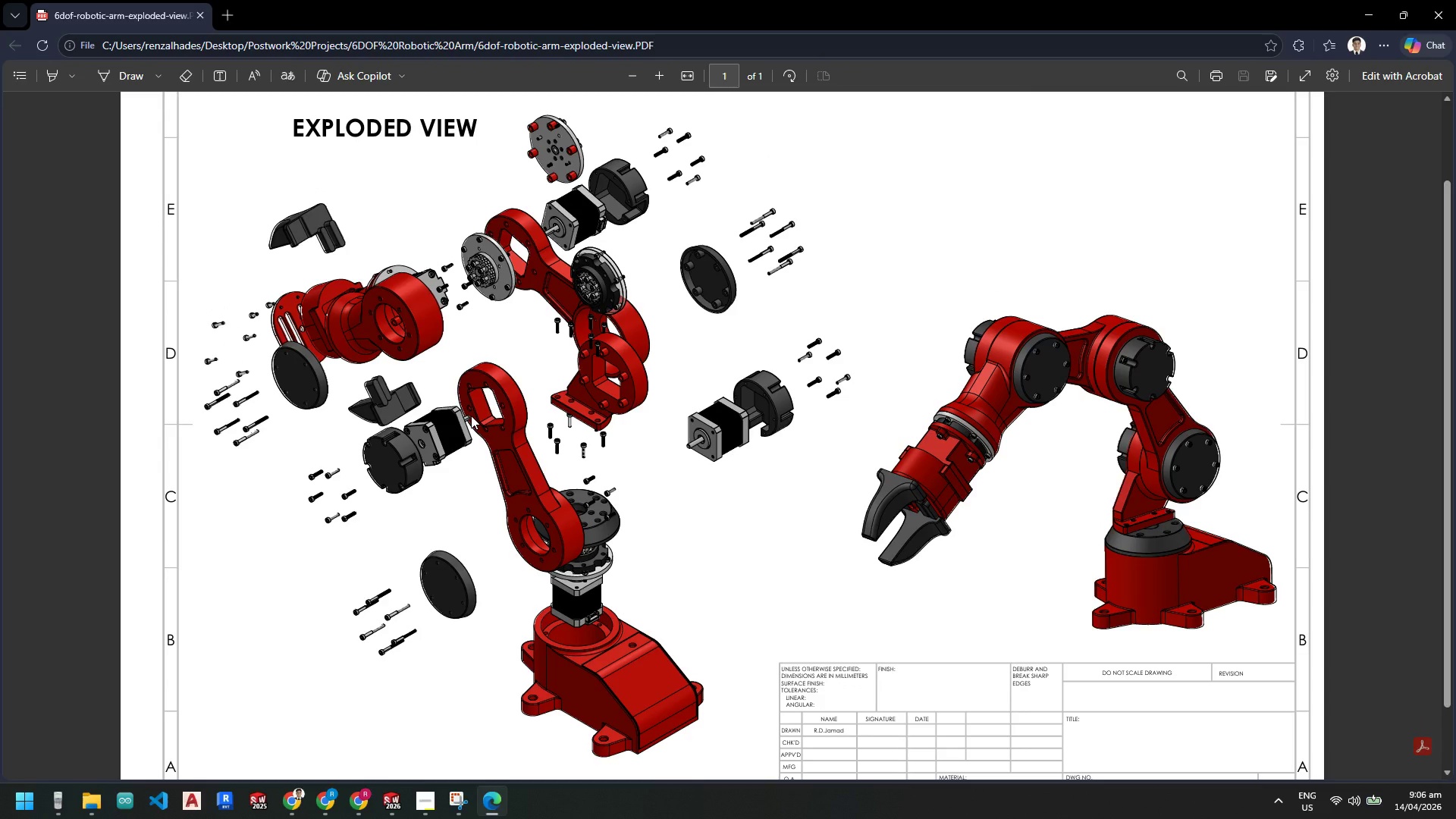 
wait(10.86)
 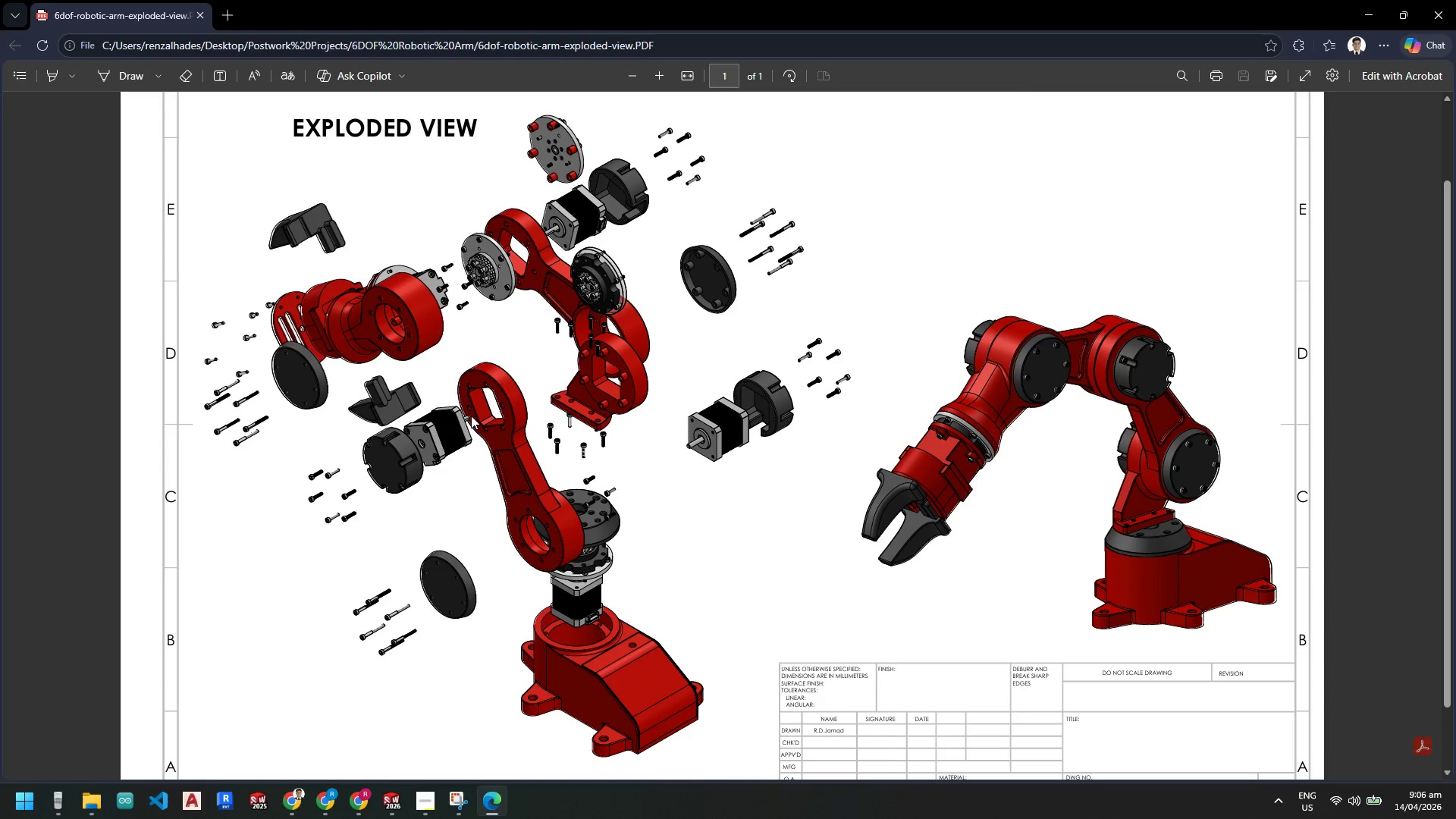 
left_click([1446, 17])
 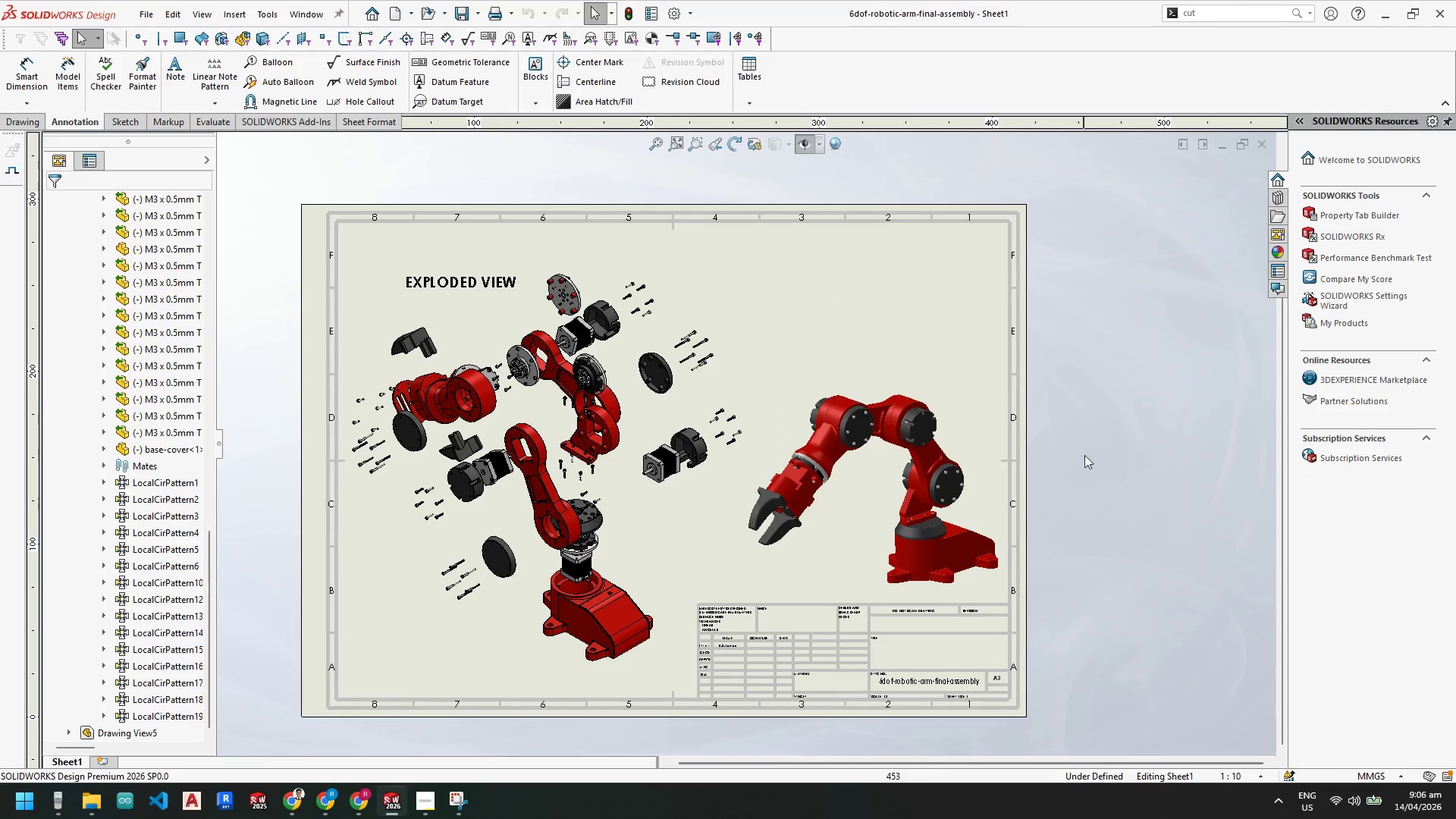 
key(Control+ControlLeft)
 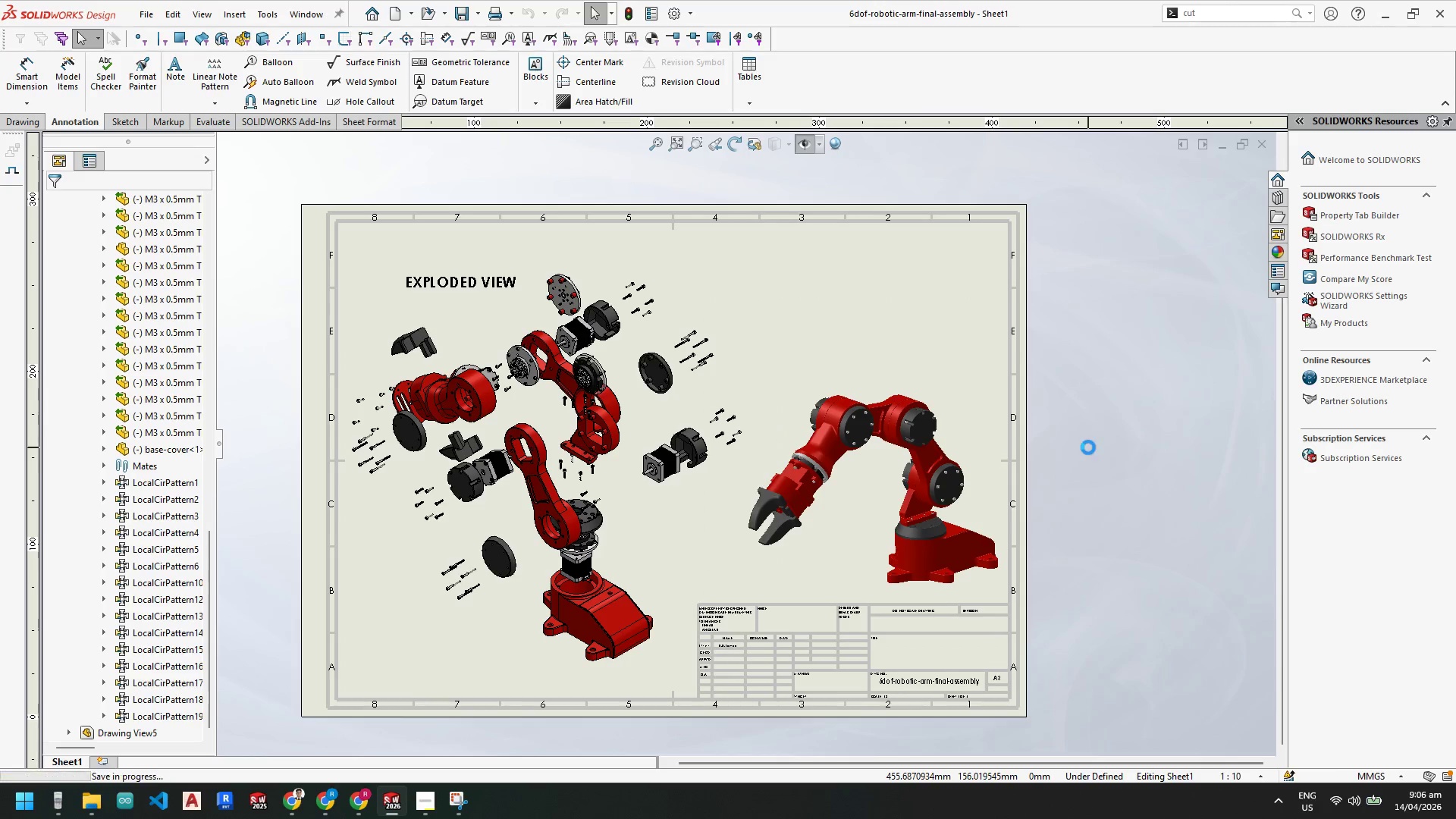 
key(Control+S)
 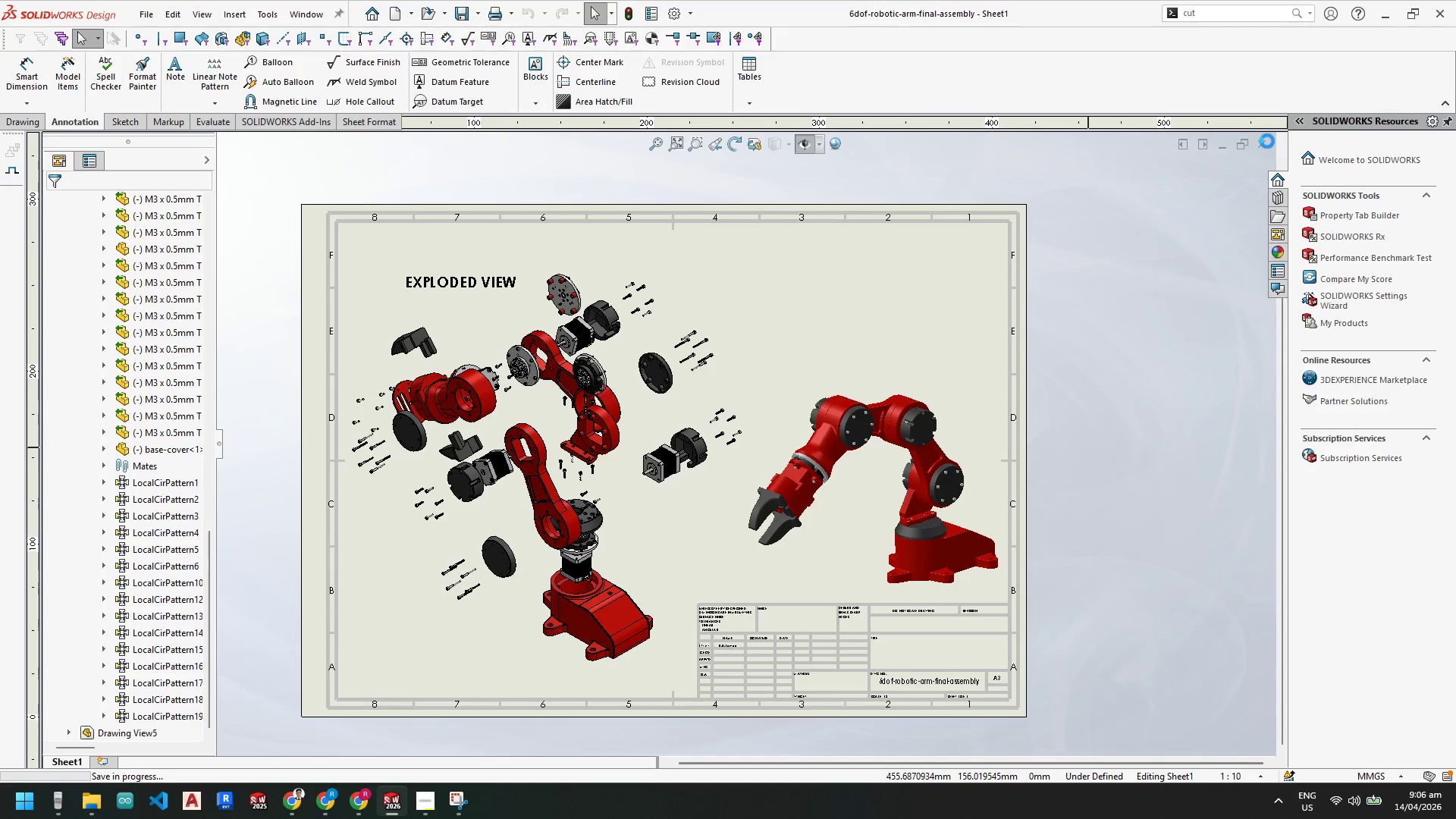 